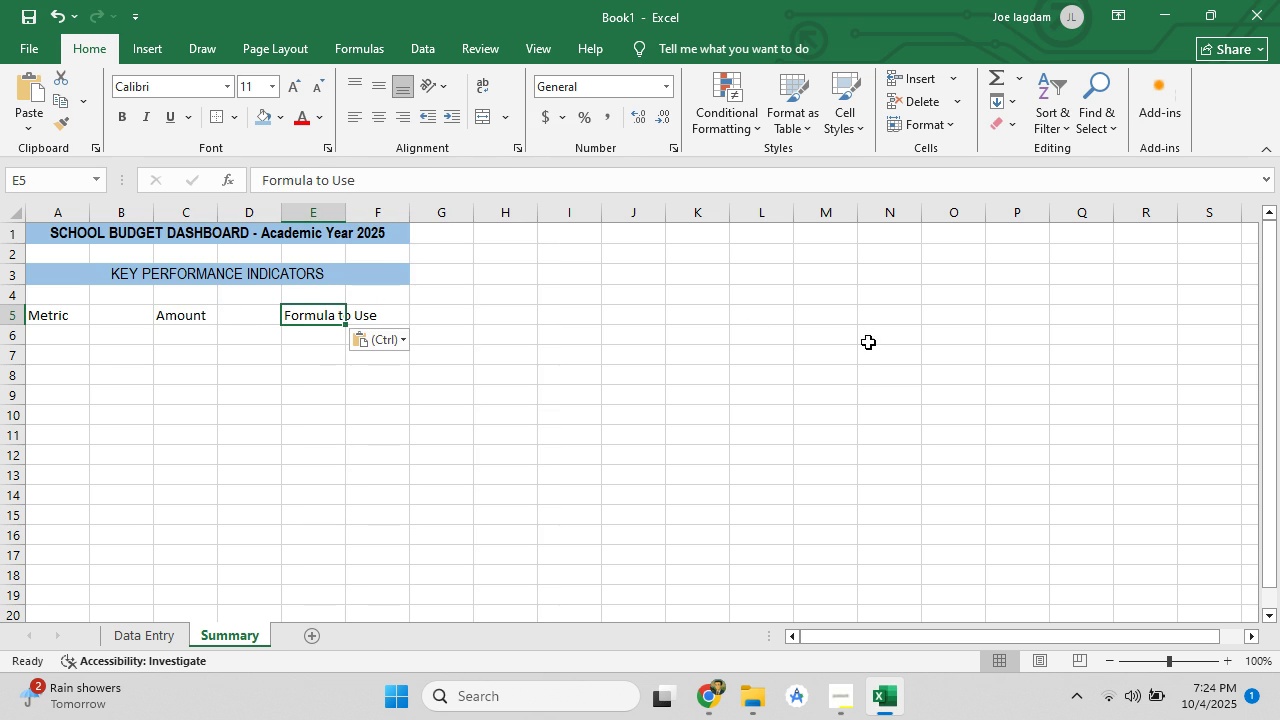 
left_click([878, 358])
 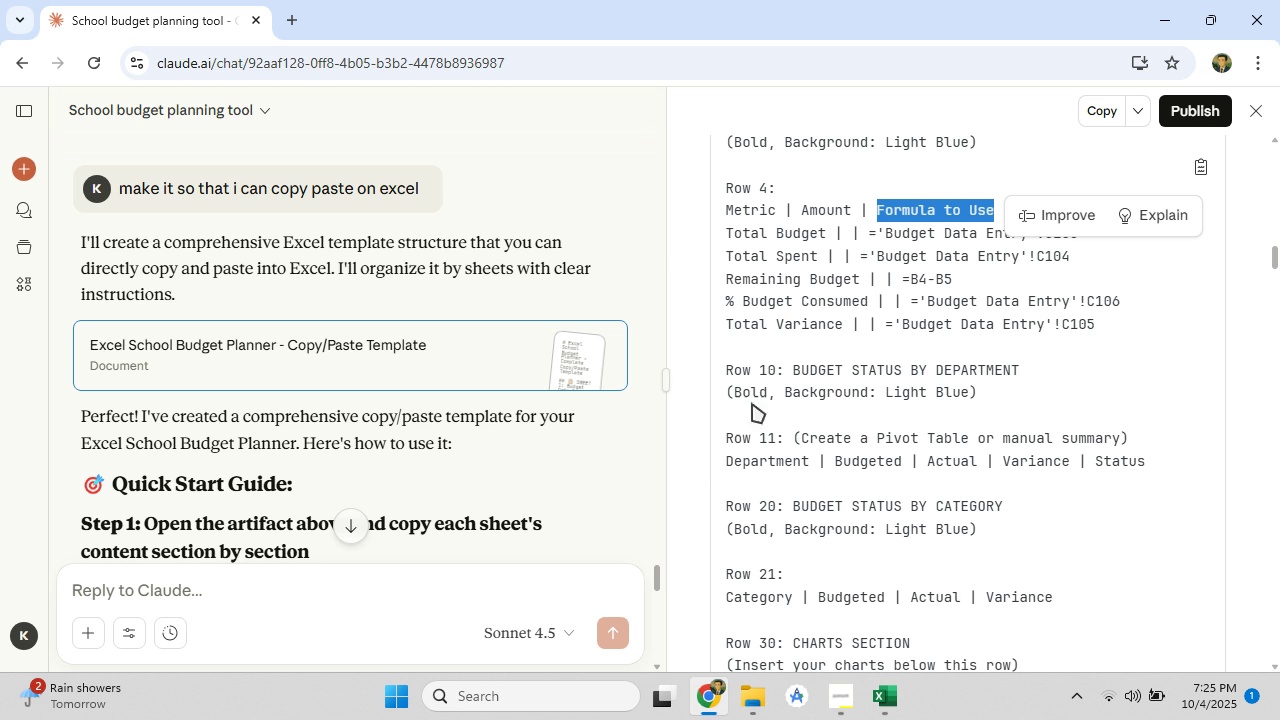 
wait(8.75)
 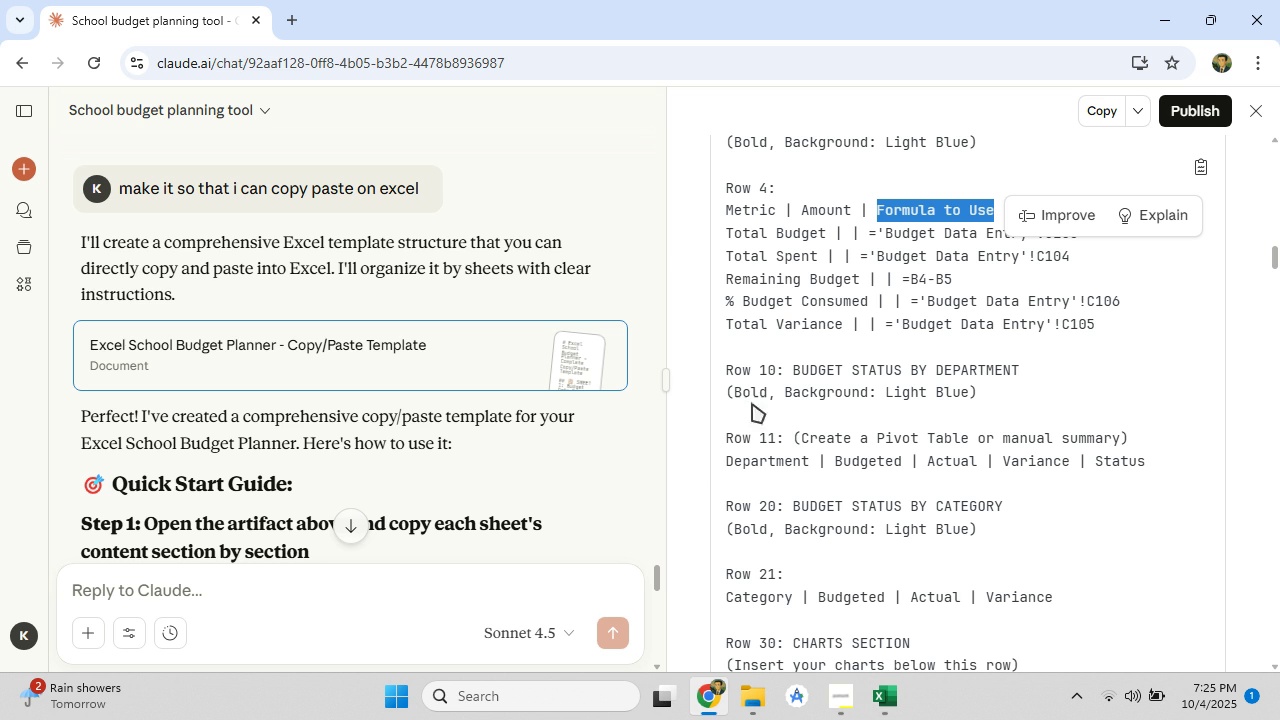 
left_click_drag(start_coordinate=[728, 232], to_coordinate=[830, 236])
 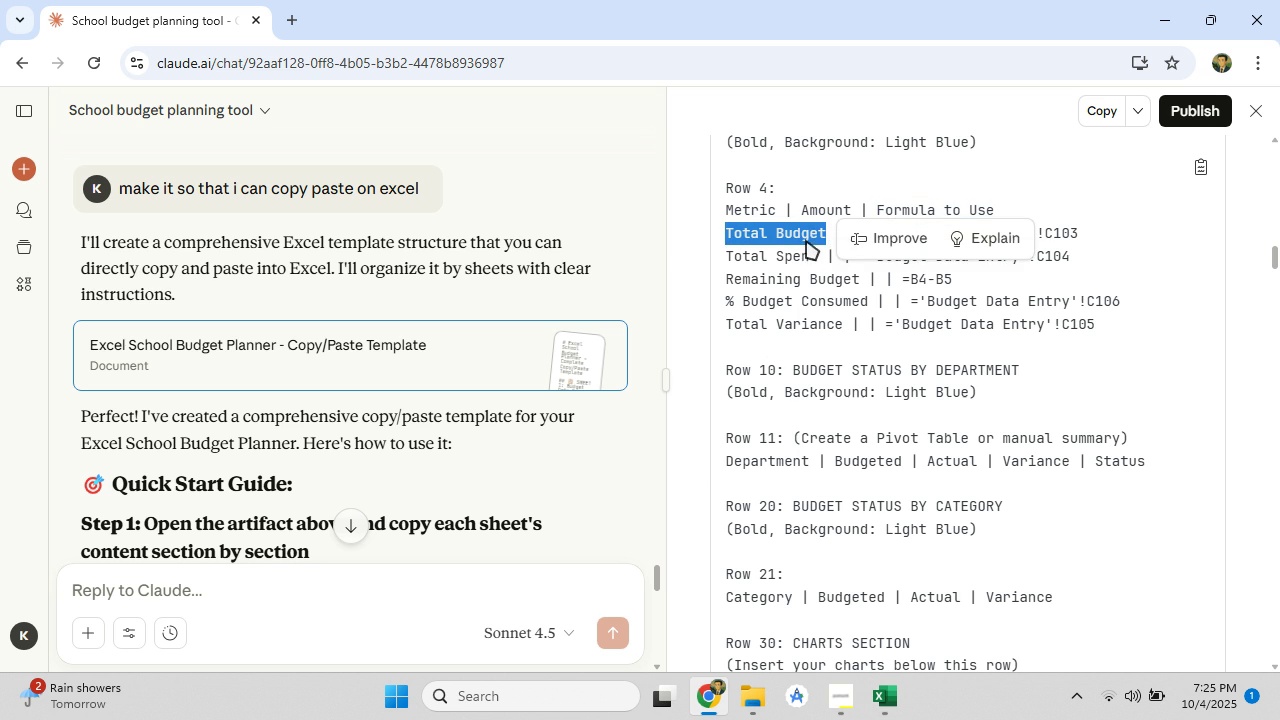 
right_click([806, 240])
 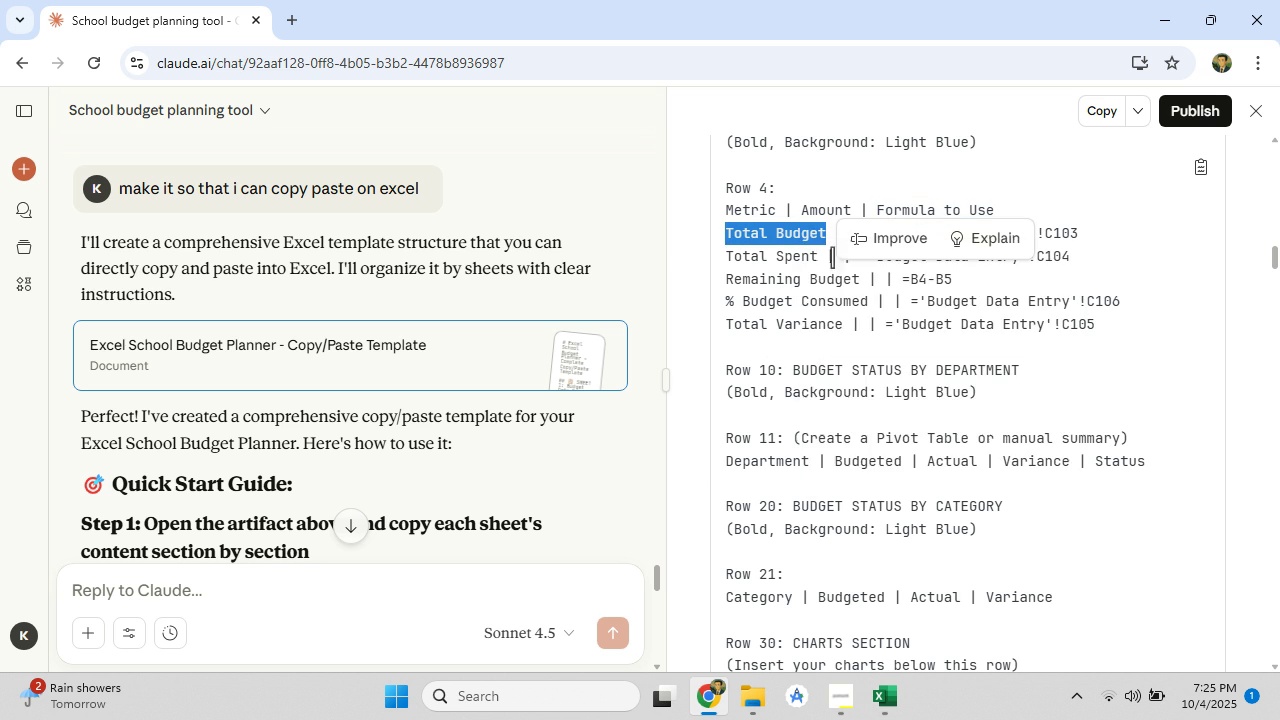 
left_click([832, 257])
 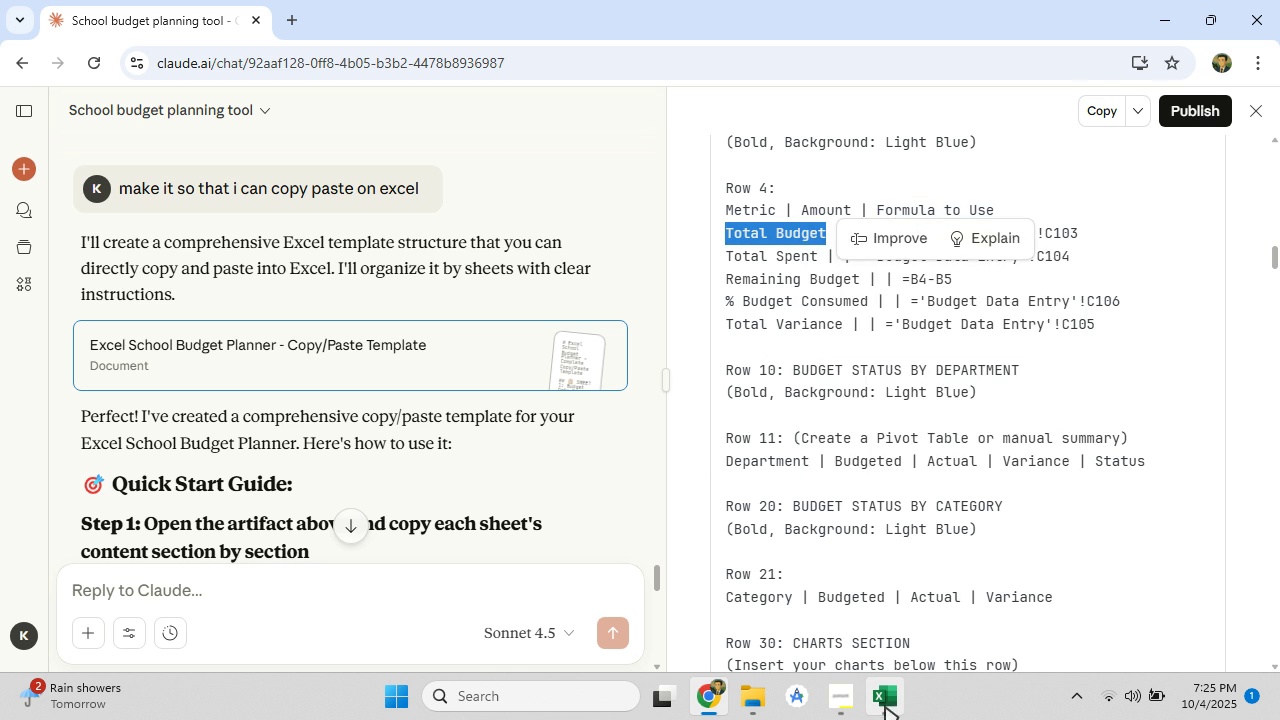 
left_click([885, 706])
 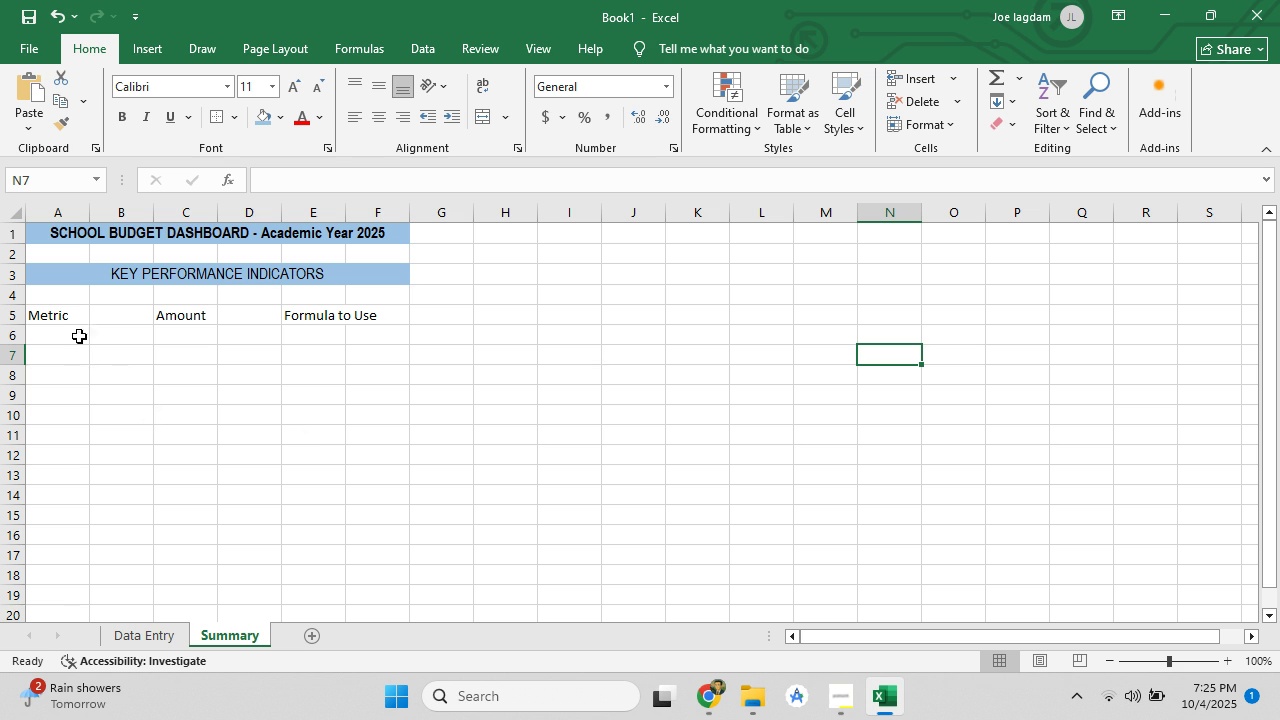 
left_click([60, 332])
 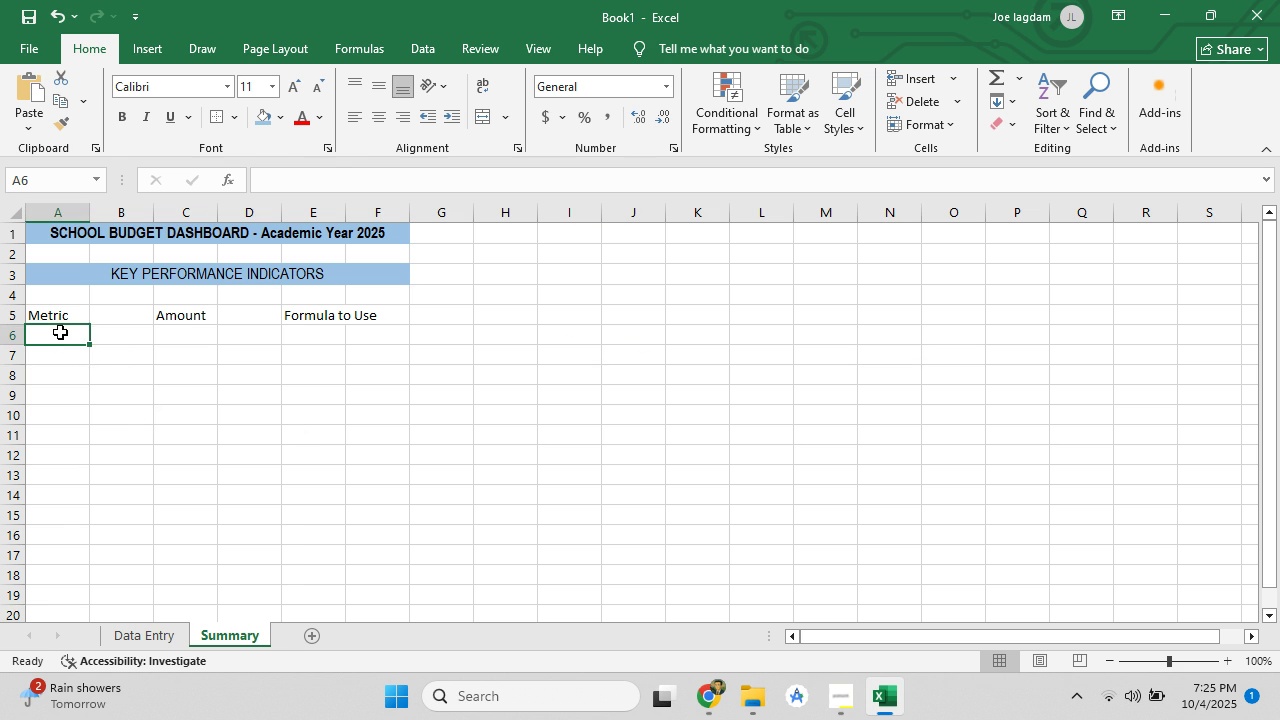 
right_click([60, 332])
 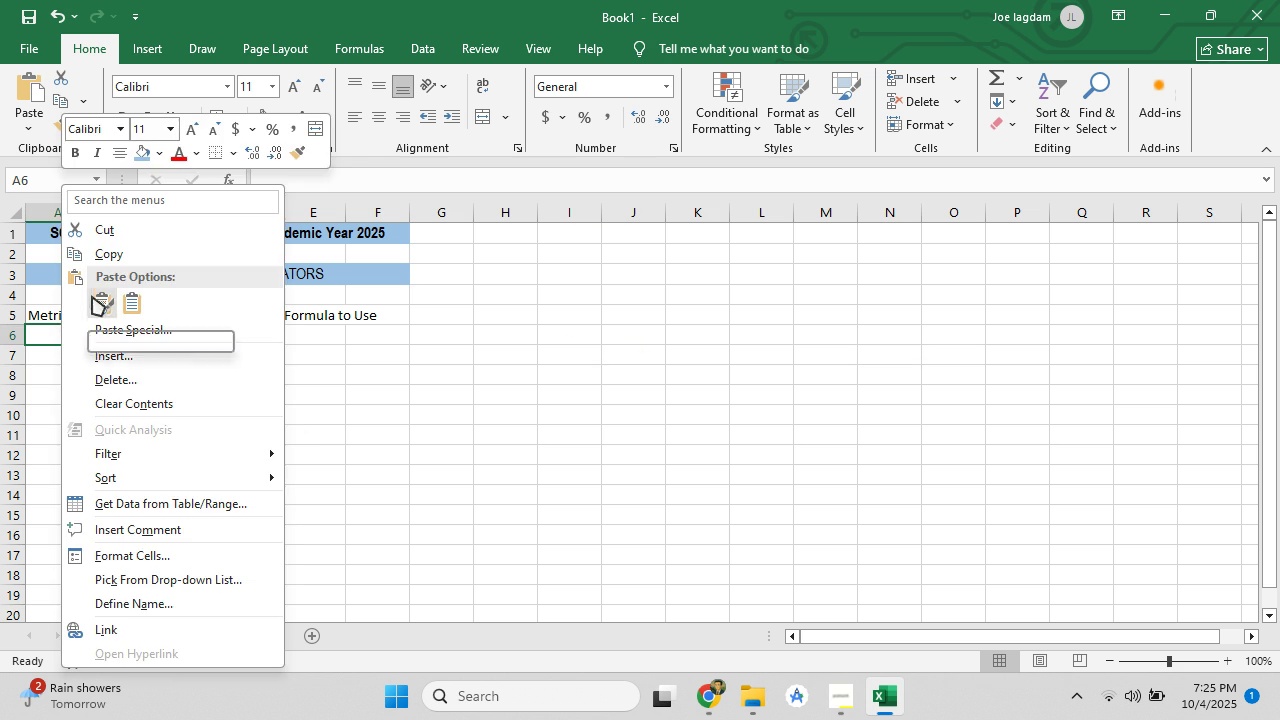 
left_click([92, 296])
 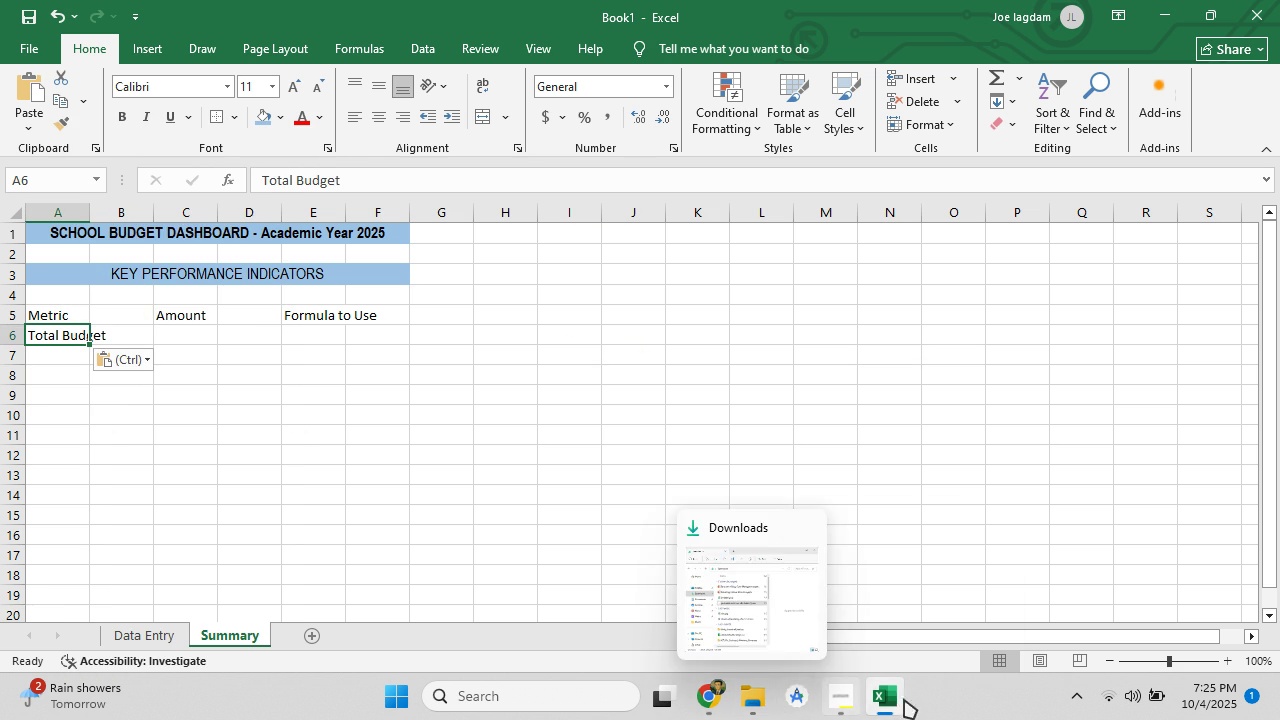 
left_click([872, 700])
 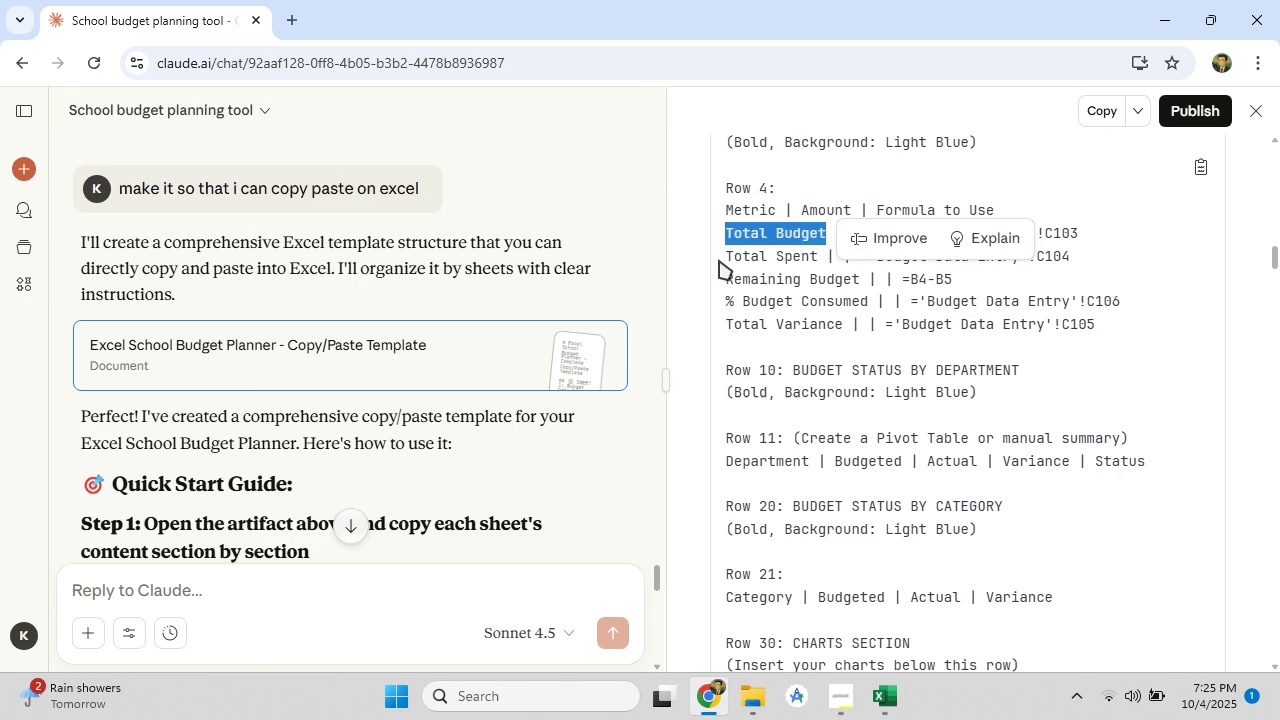 
left_click_drag(start_coordinate=[727, 250], to_coordinate=[818, 254])
 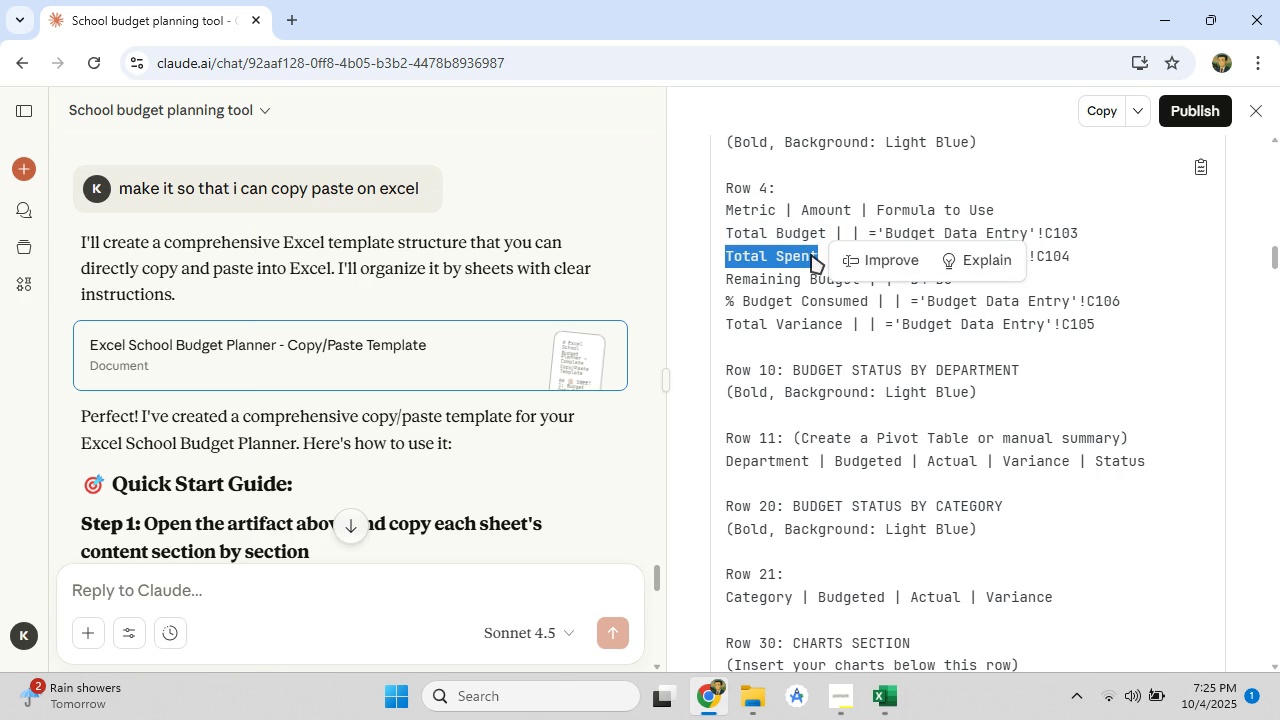 
right_click([811, 254])
 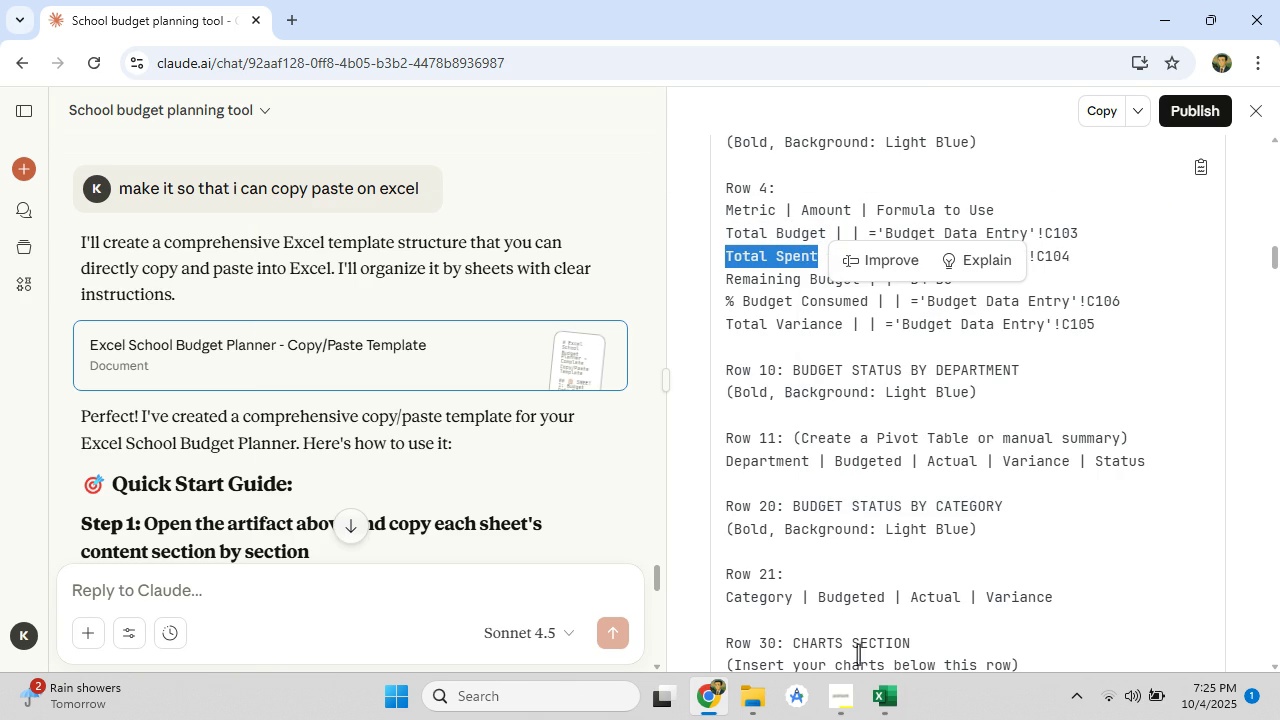 
left_click([893, 708])
 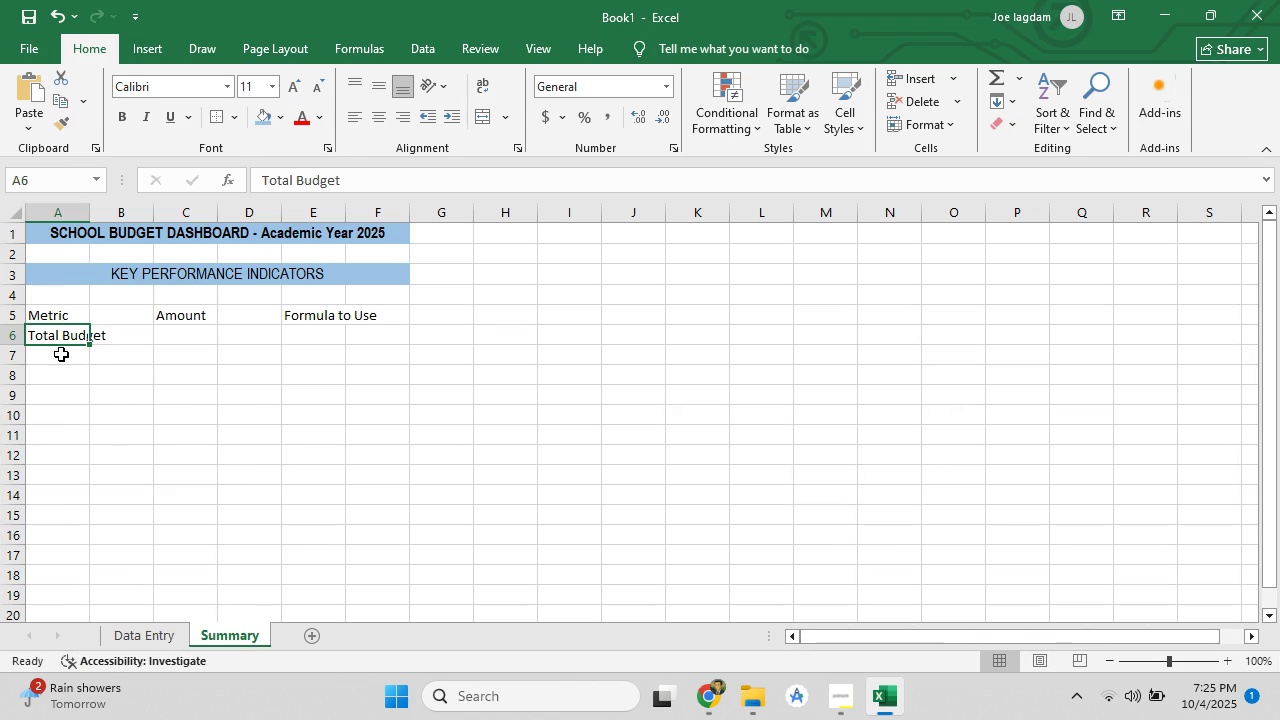 
left_click([61, 354])
 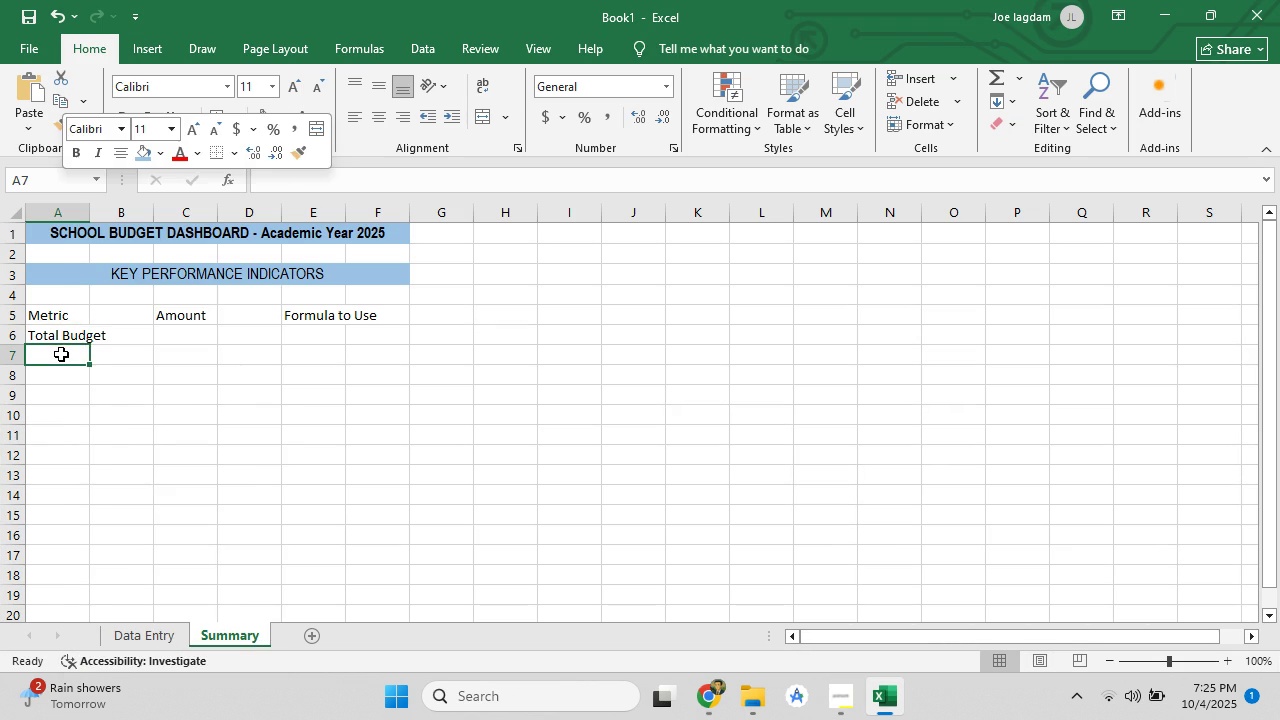 
right_click([61, 354])
 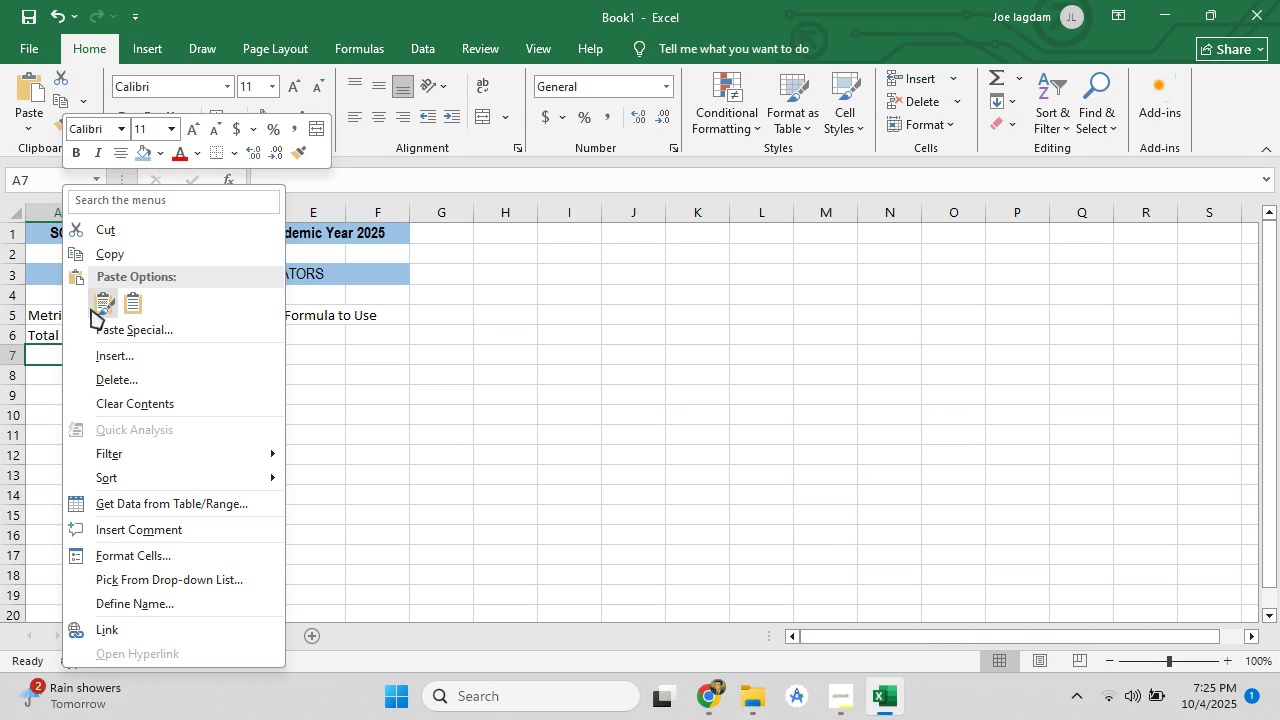 
left_click([91, 309])
 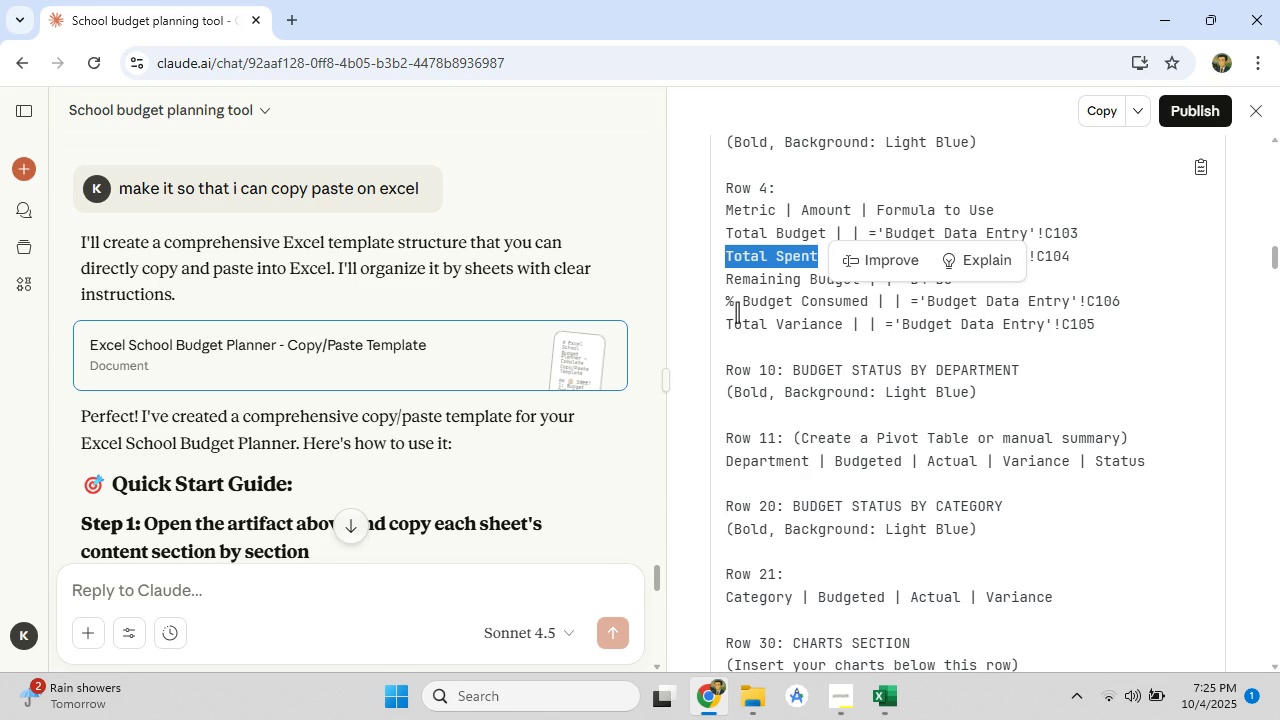 
left_click_drag(start_coordinate=[728, 281], to_coordinate=[864, 281])
 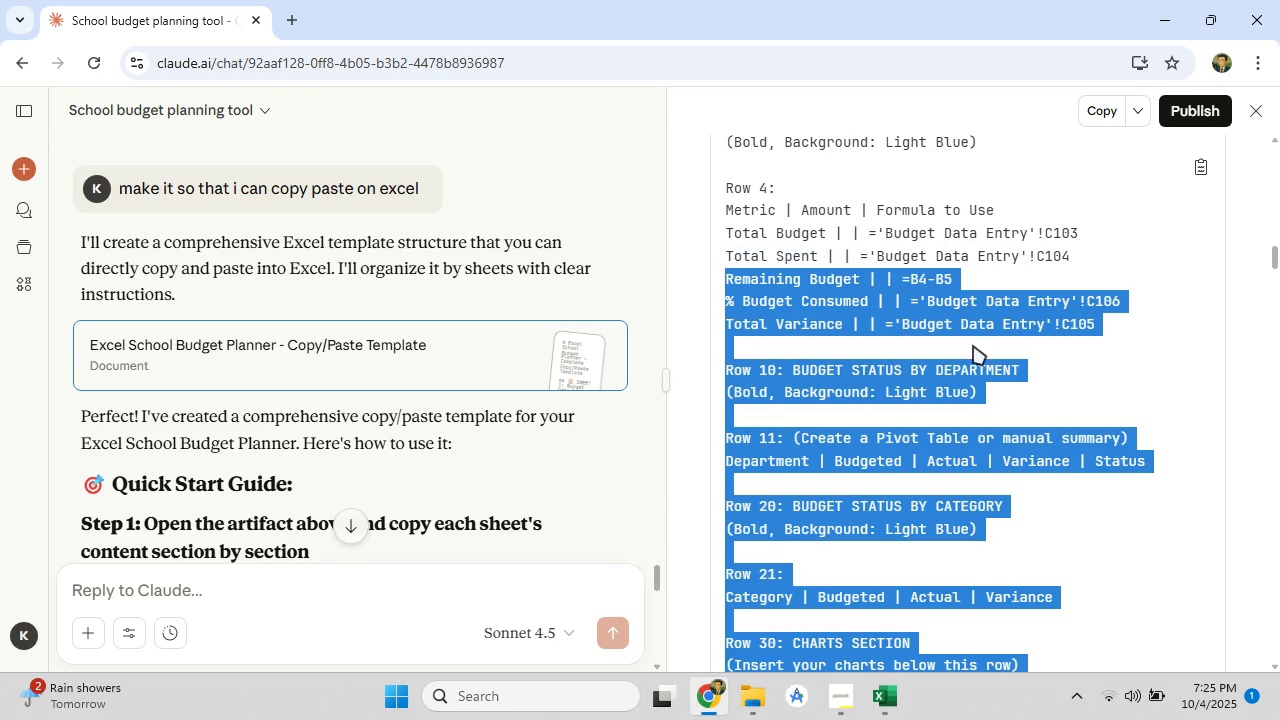 
left_click([973, 345])
 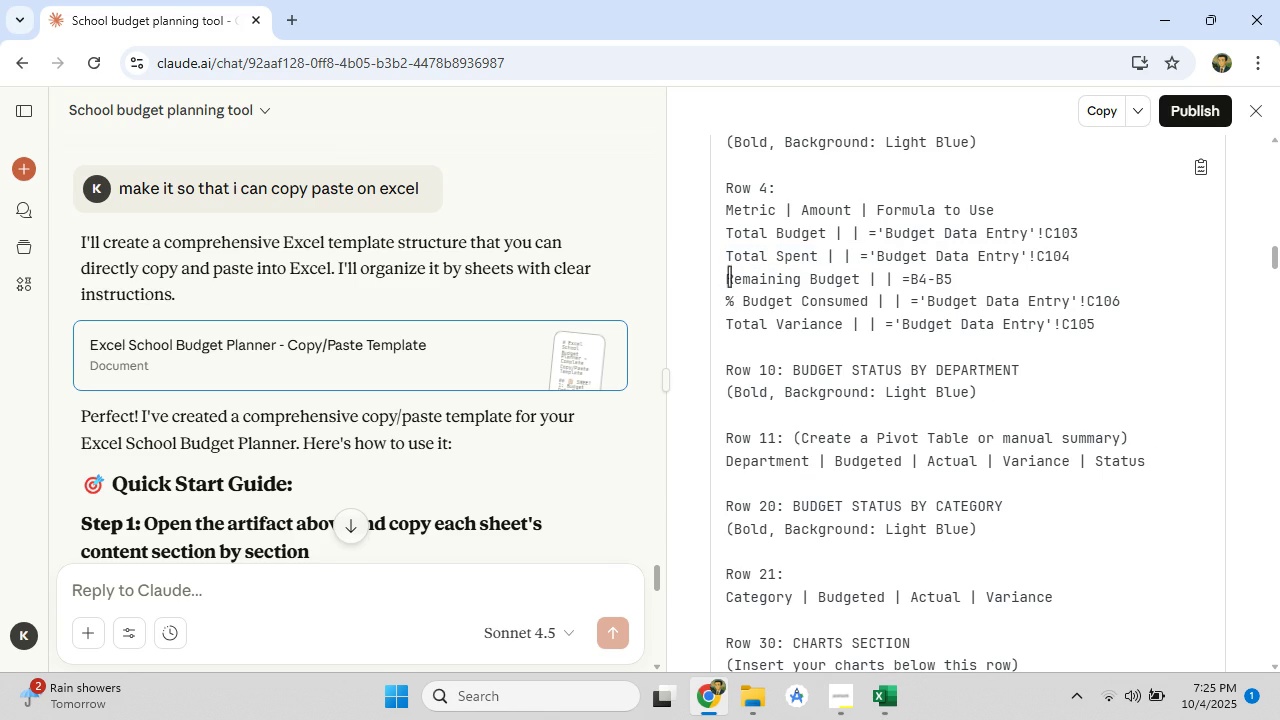 
left_click_drag(start_coordinate=[726, 279], to_coordinate=[861, 278])
 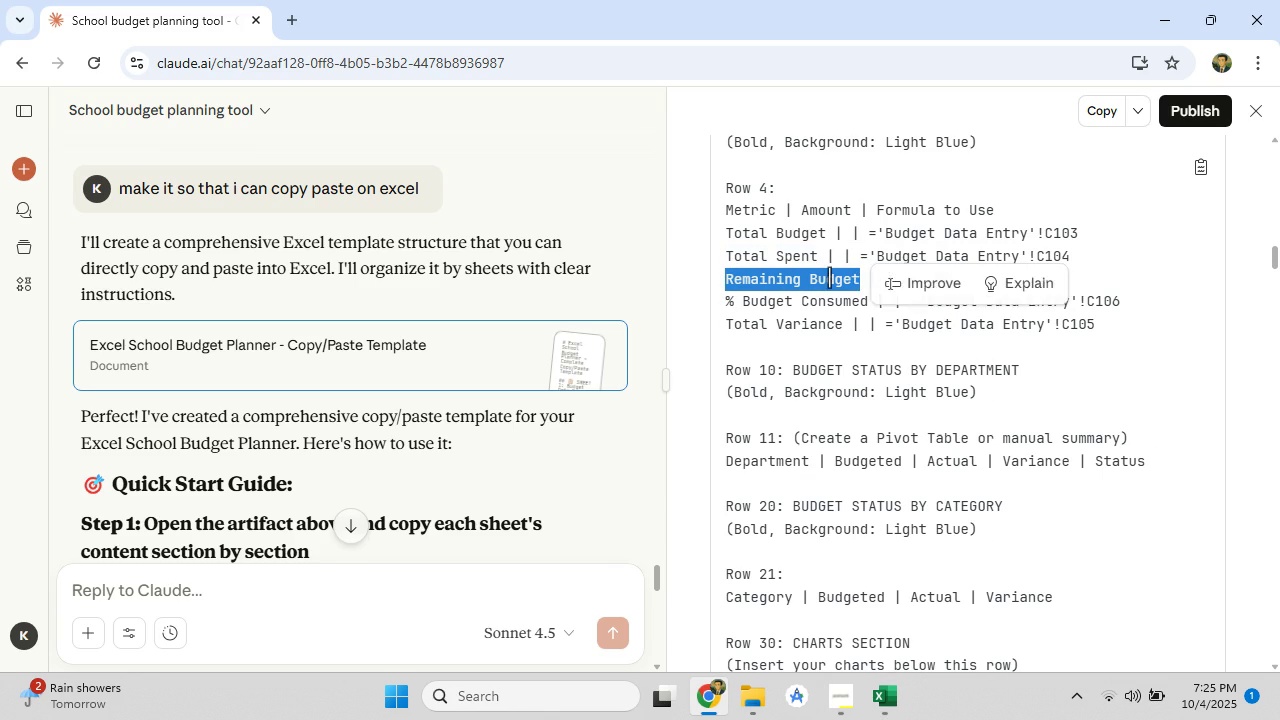 
right_click([829, 277])
 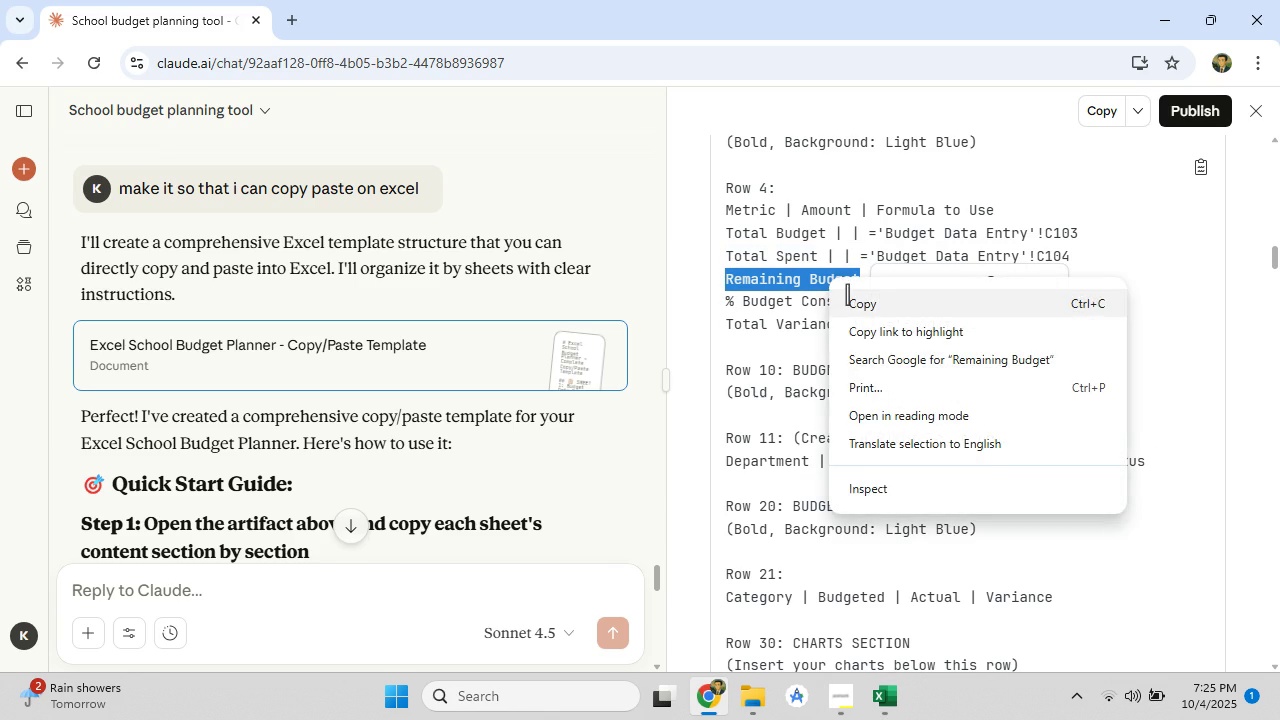 
left_click([847, 294])
 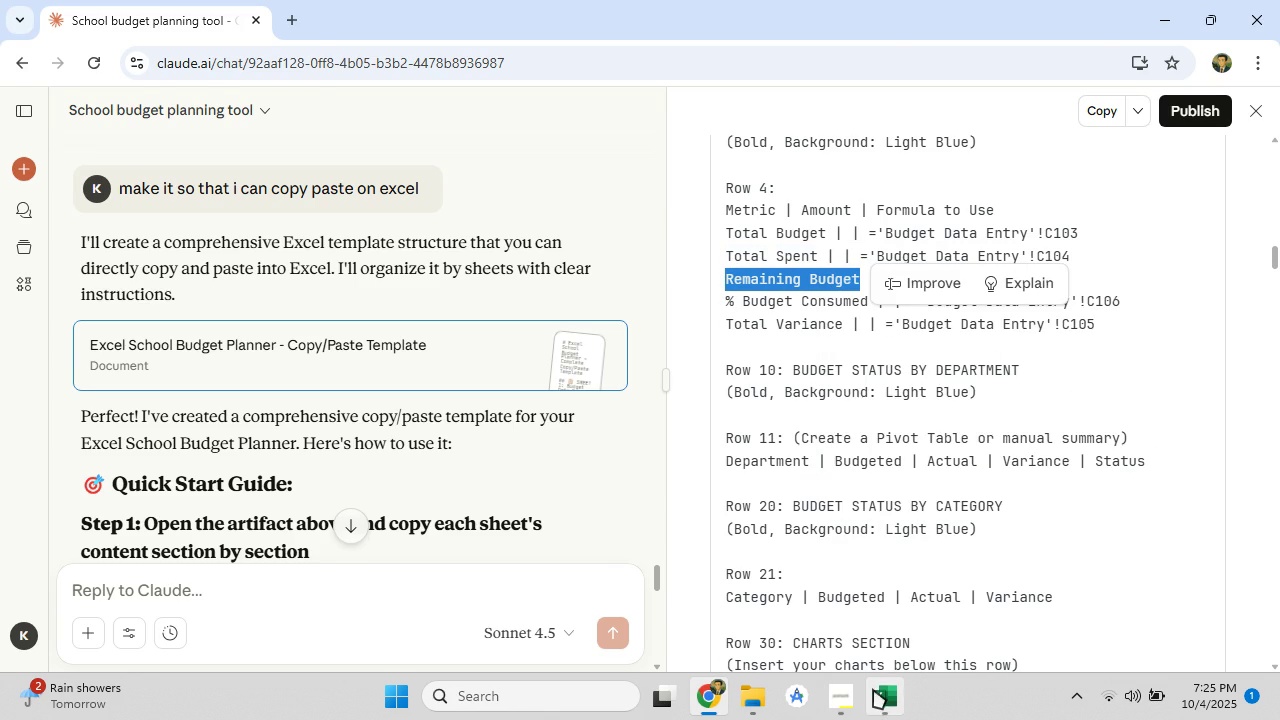 
left_click([873, 689])
 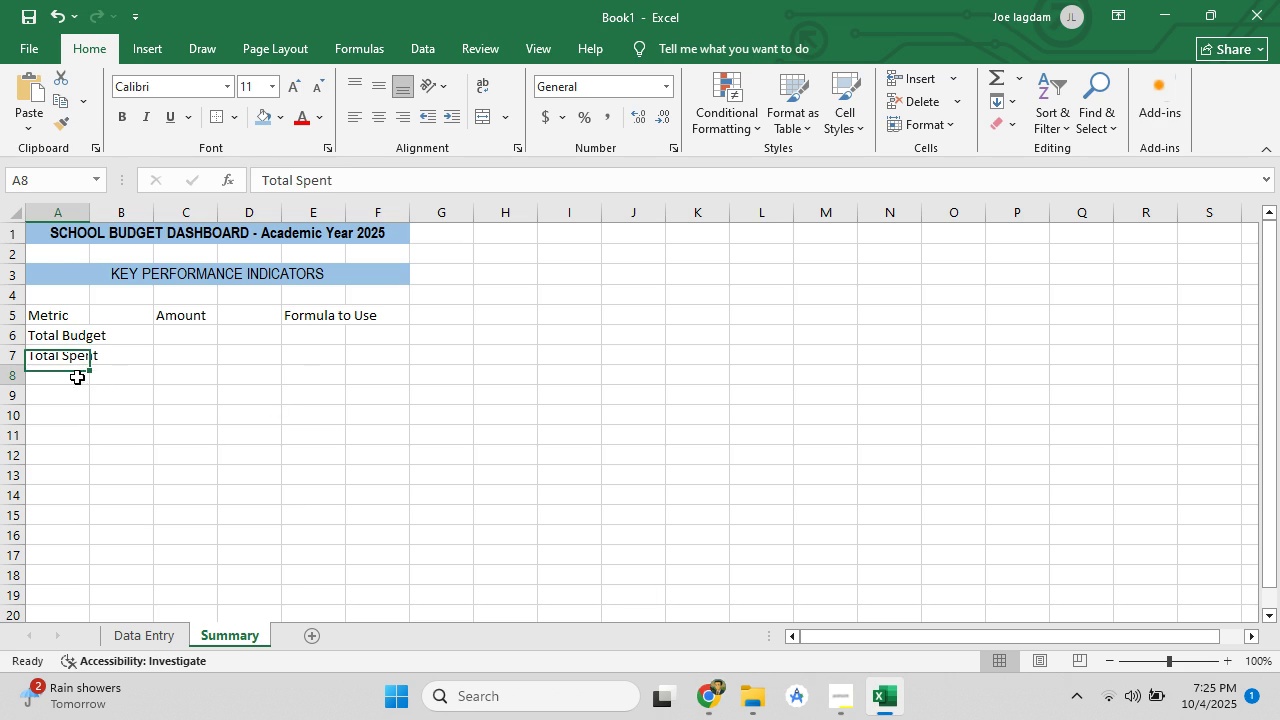 
left_click([77, 377])
 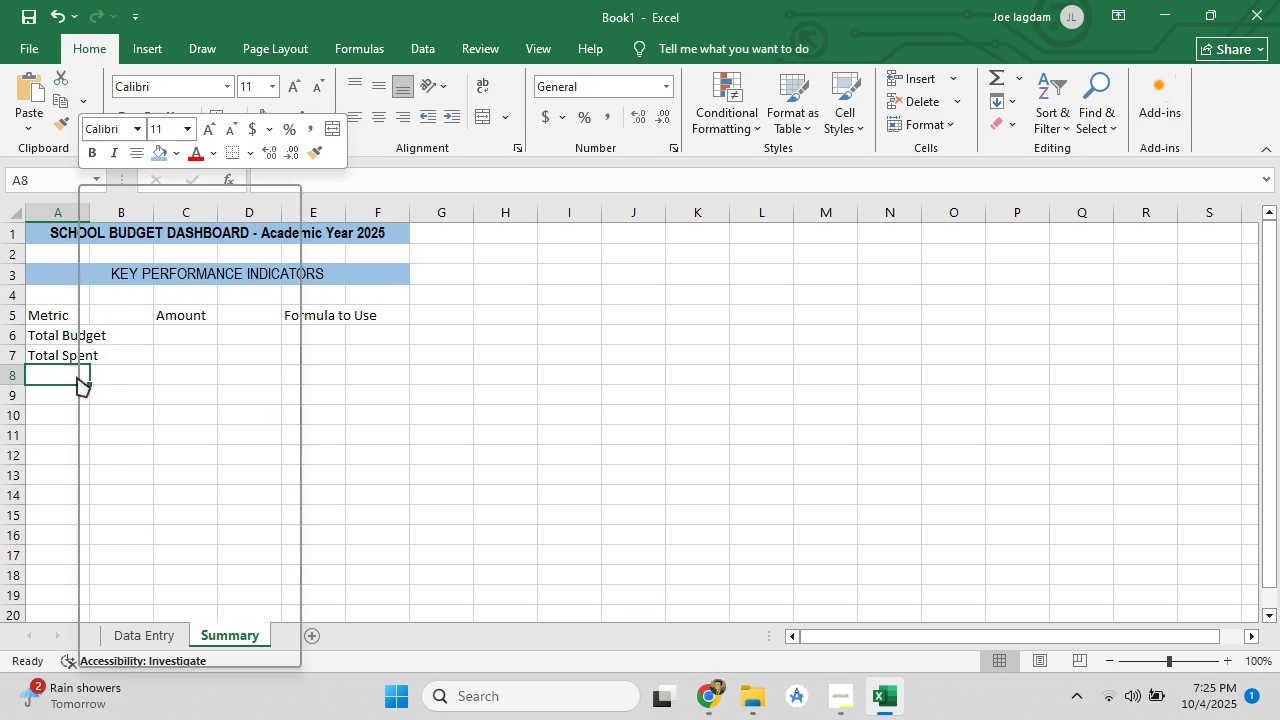 
right_click([77, 377])
 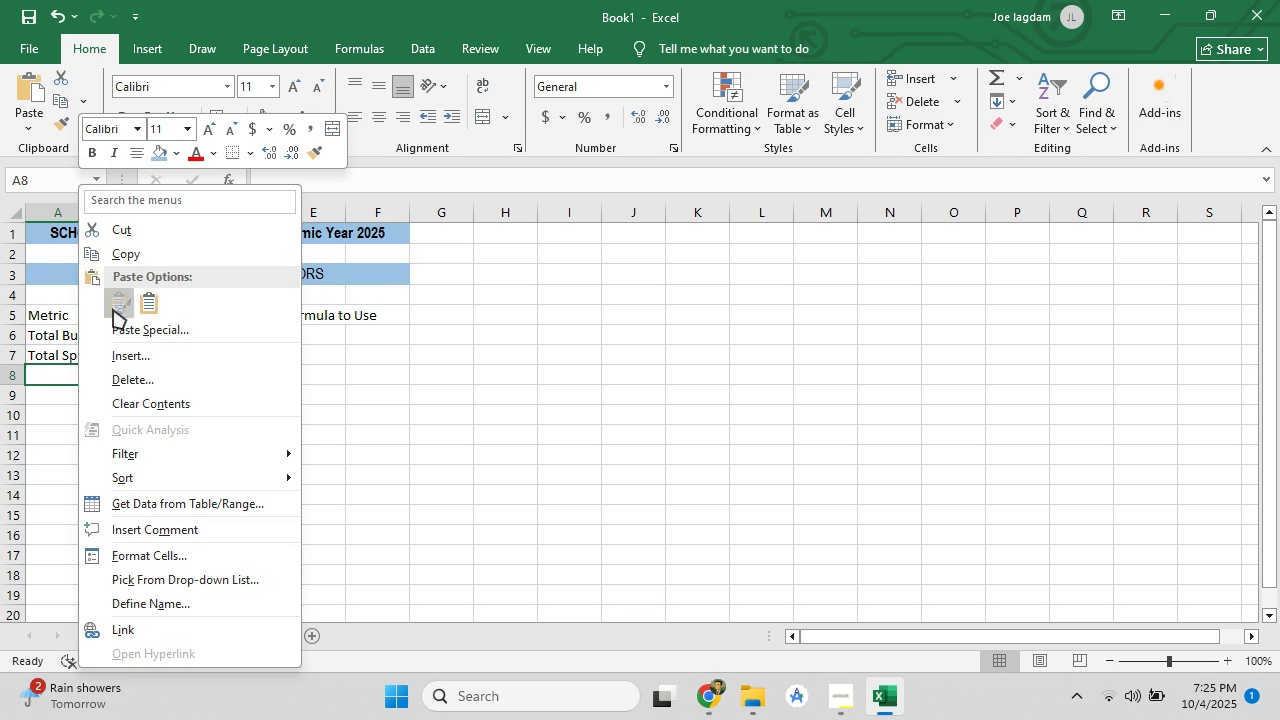 
left_click([113, 309])
 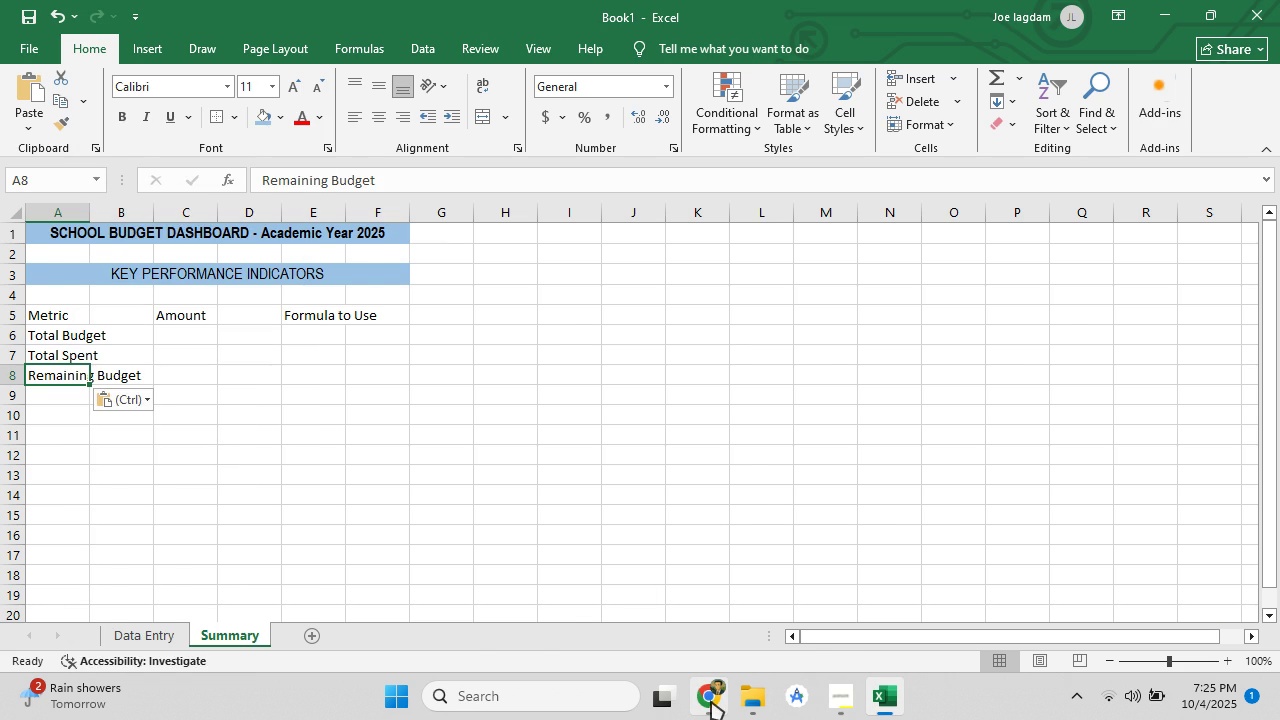 
left_click([711, 701])
 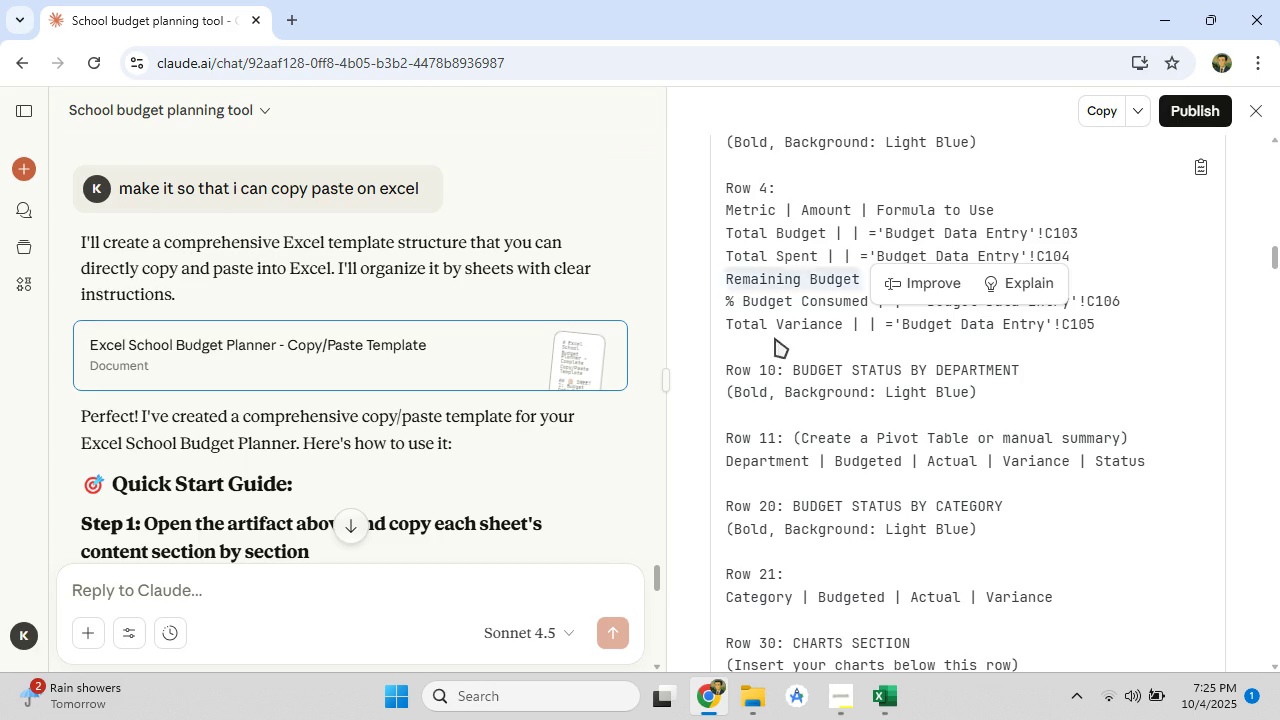 
left_click([775, 338])
 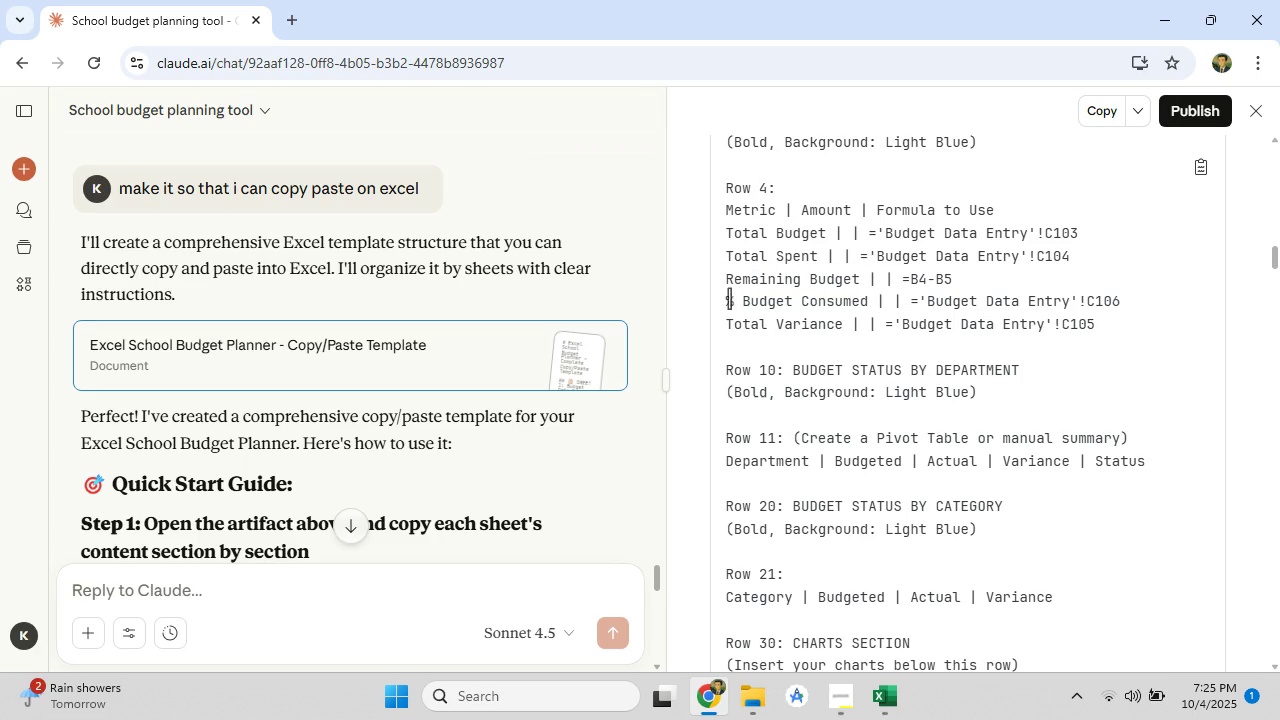 
left_click_drag(start_coordinate=[729, 298], to_coordinate=[870, 300])
 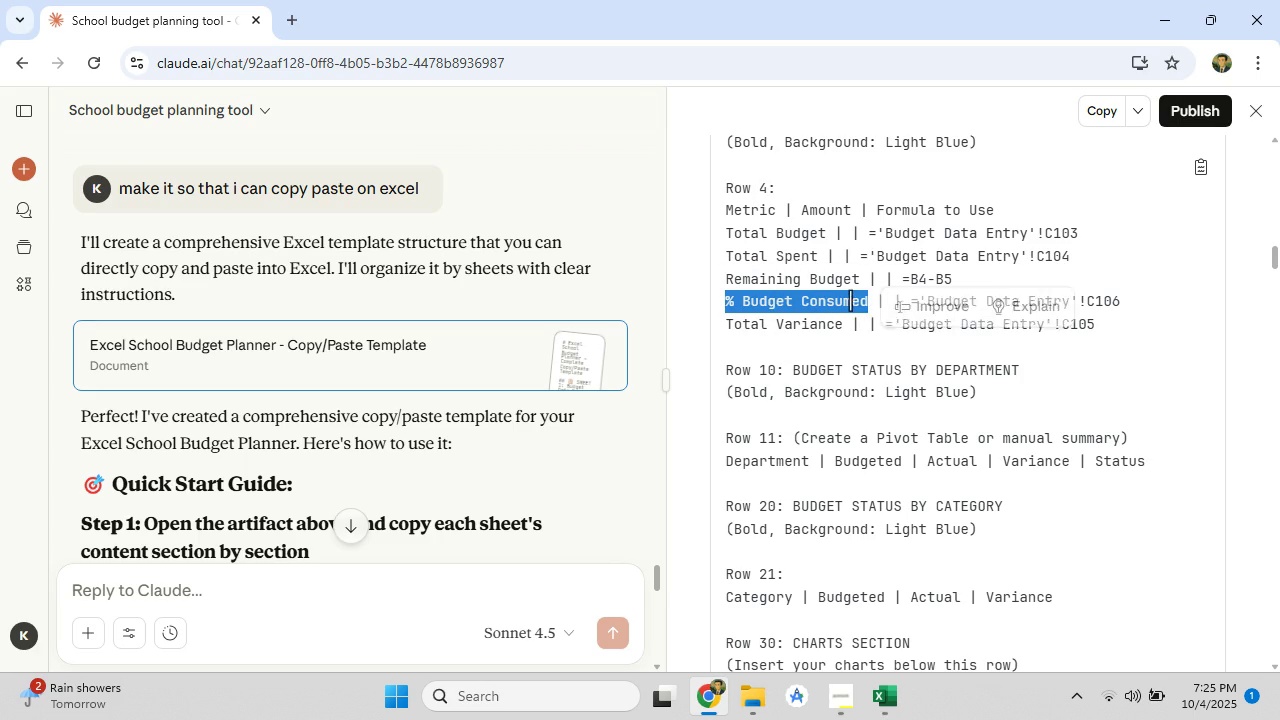 
right_click([850, 300])
 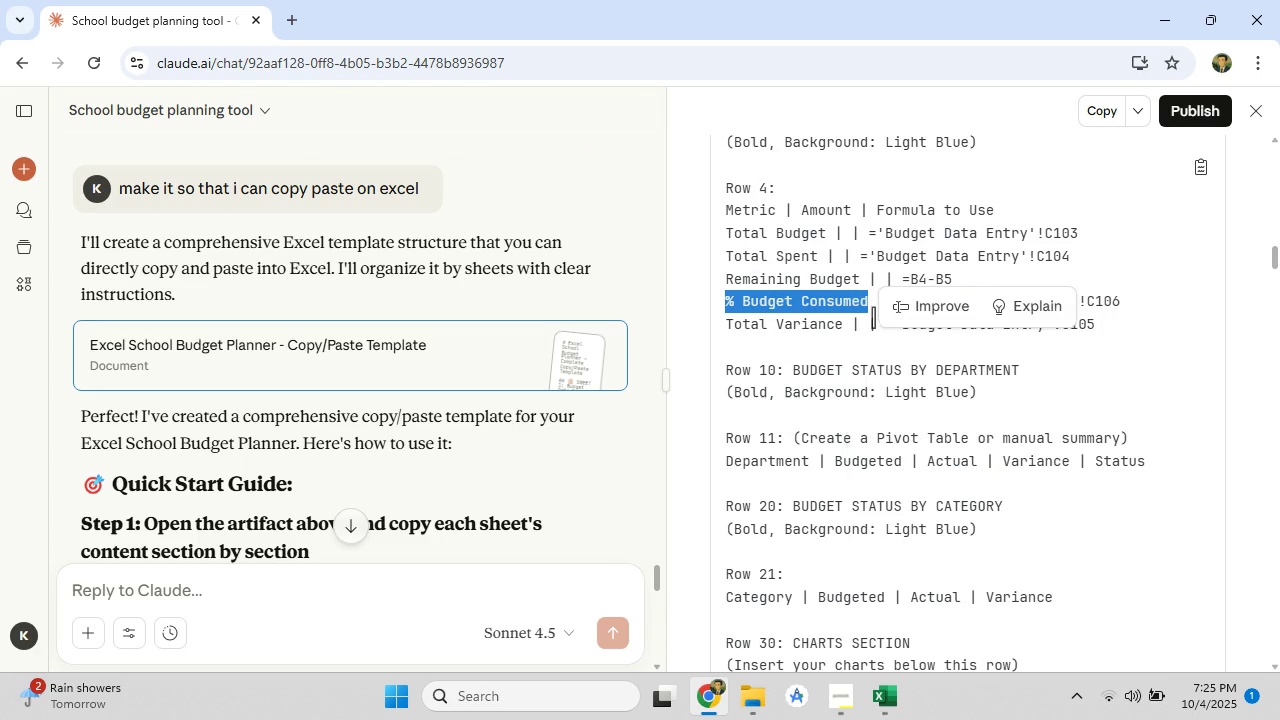 
left_click([873, 316])
 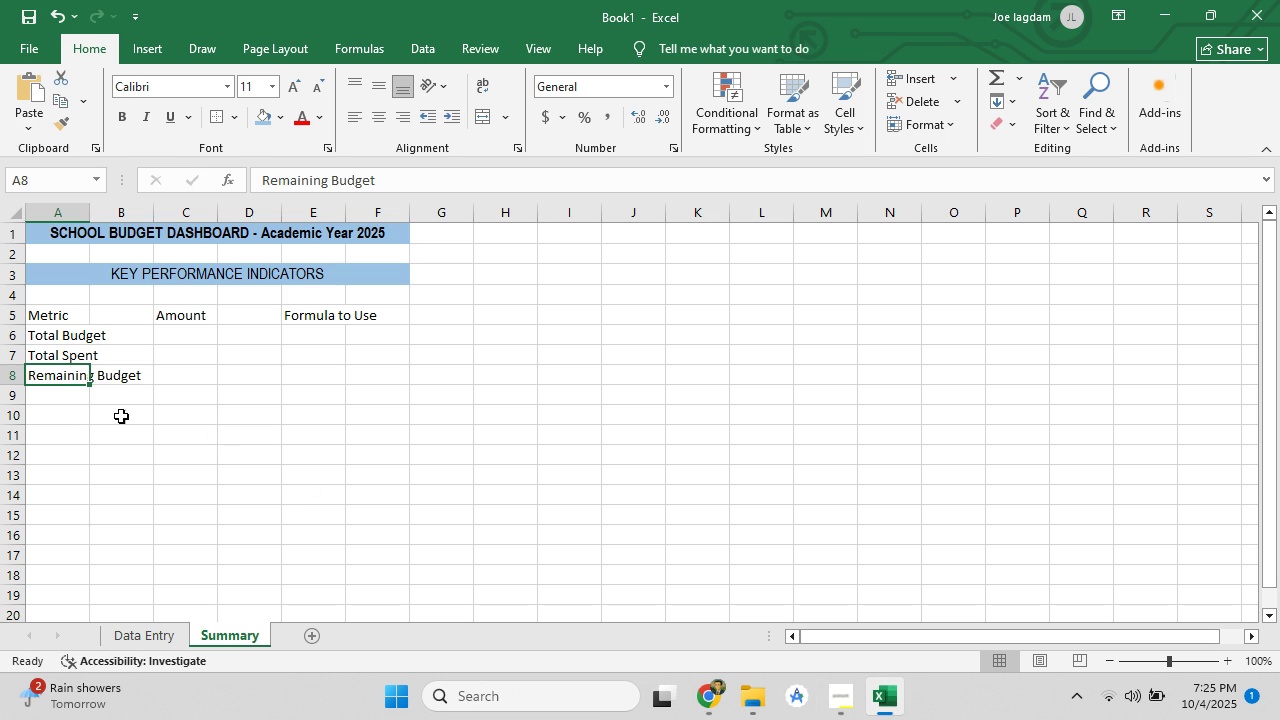 
left_click([59, 397])
 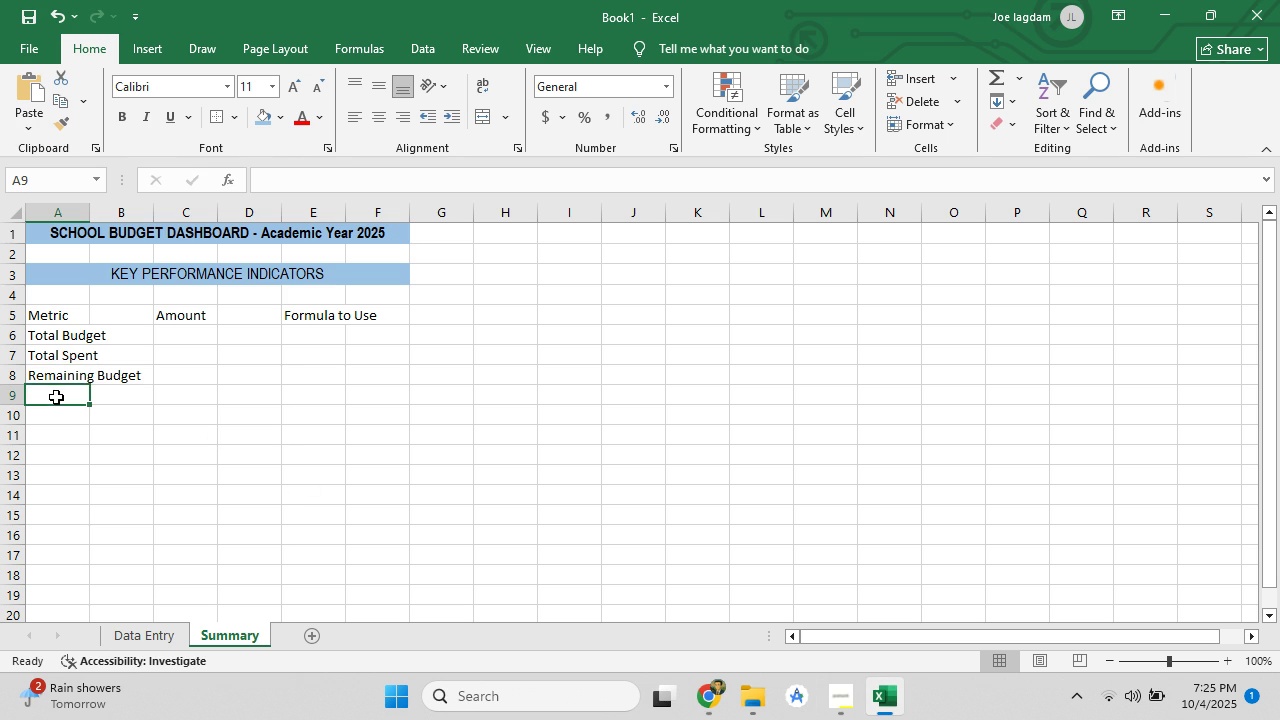 
right_click([56, 397])
 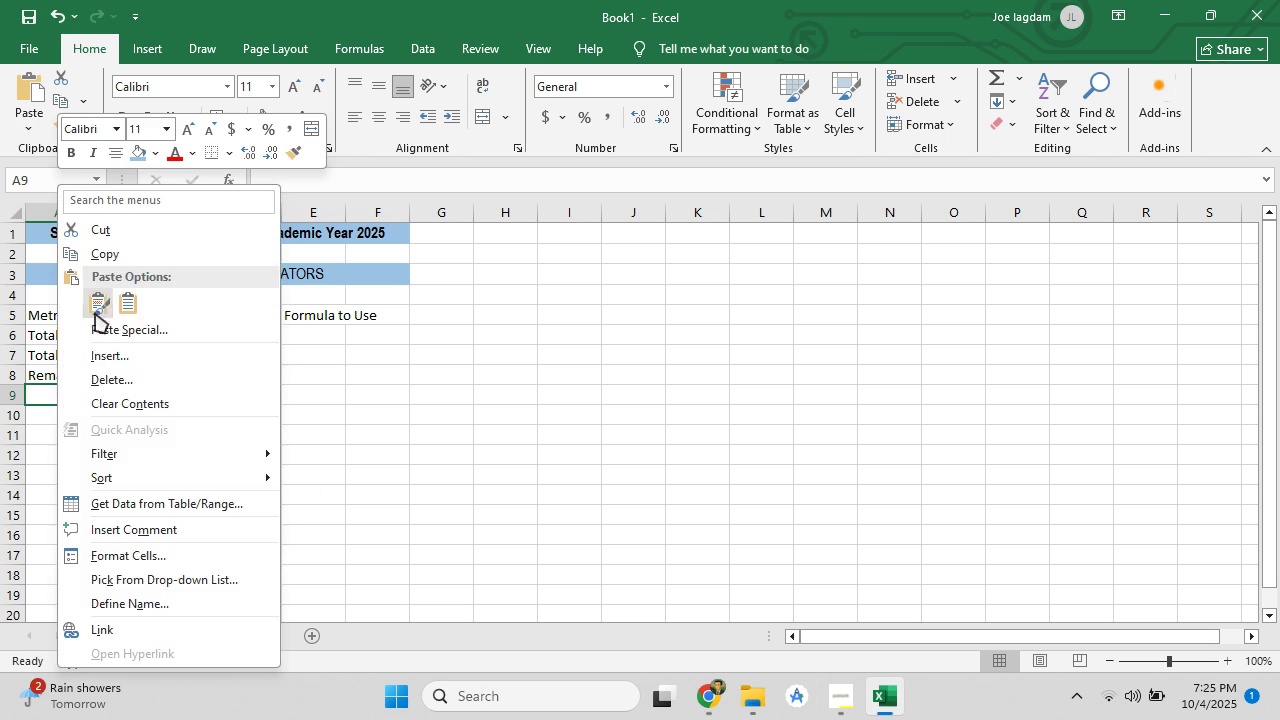 
left_click([95, 309])
 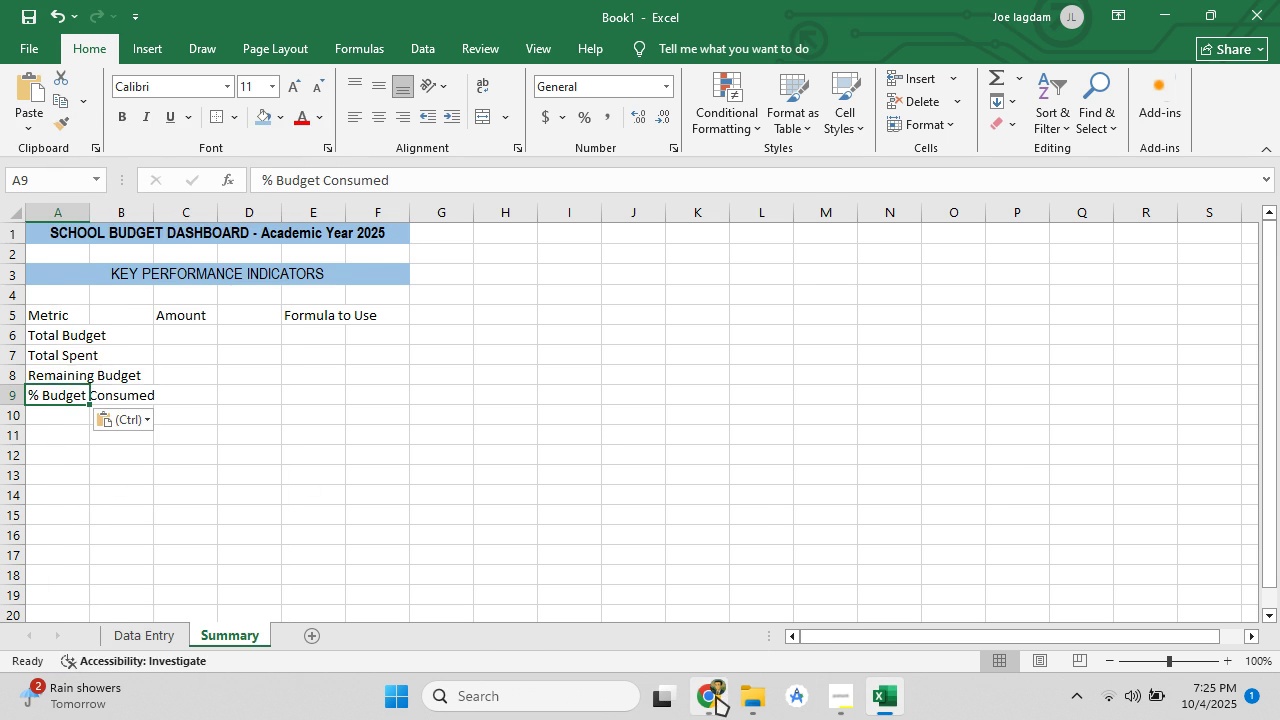 
left_click([716, 696])
 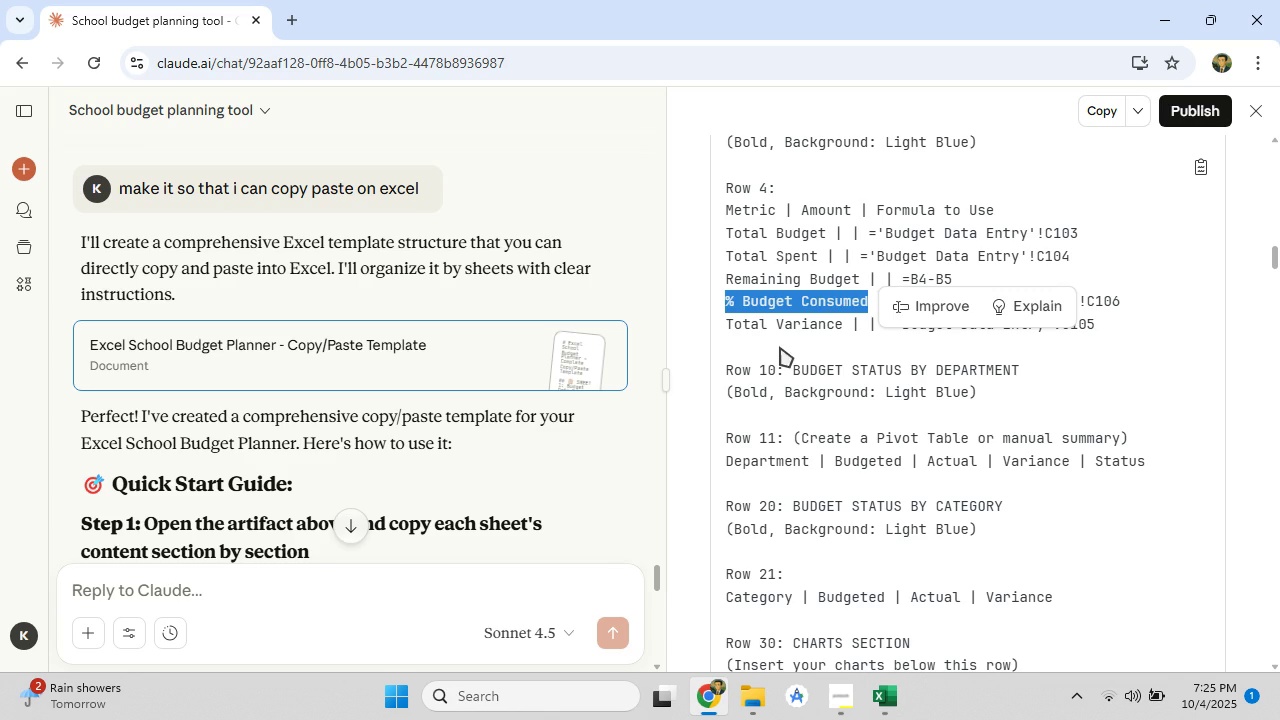 
left_click([779, 346])
 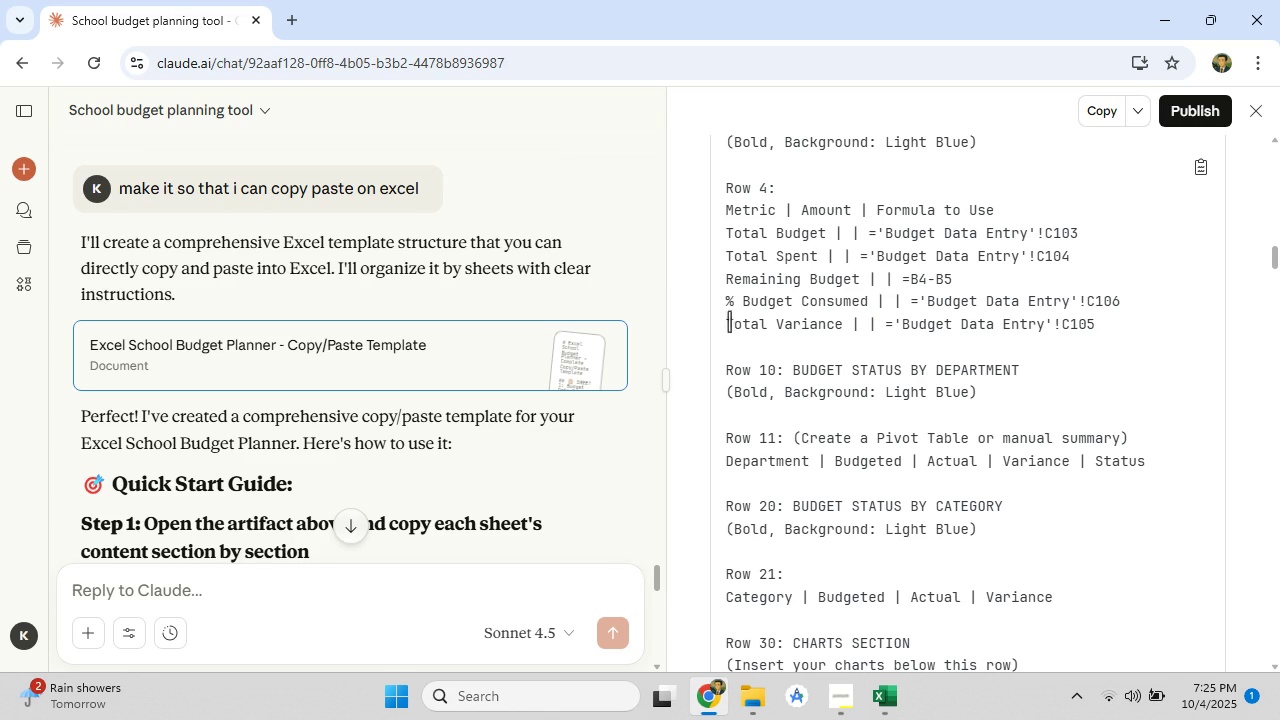 
left_click_drag(start_coordinate=[728, 326], to_coordinate=[841, 322])
 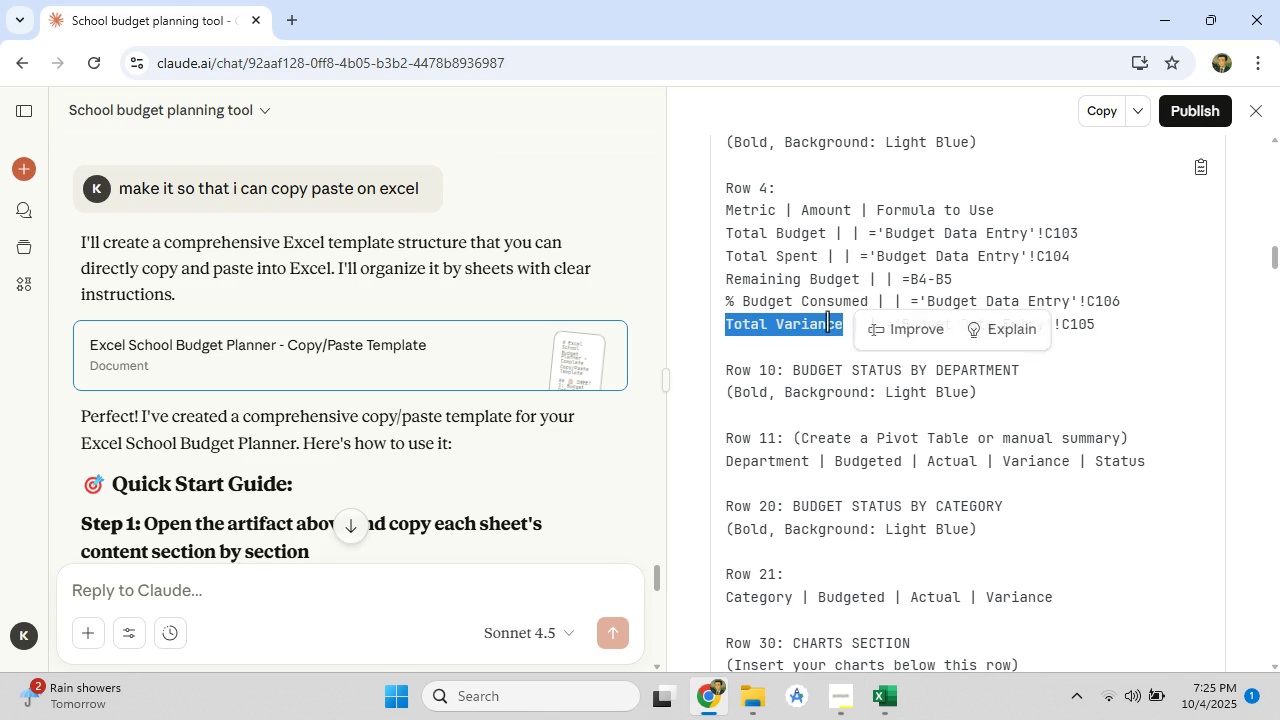 
right_click([827, 321])
 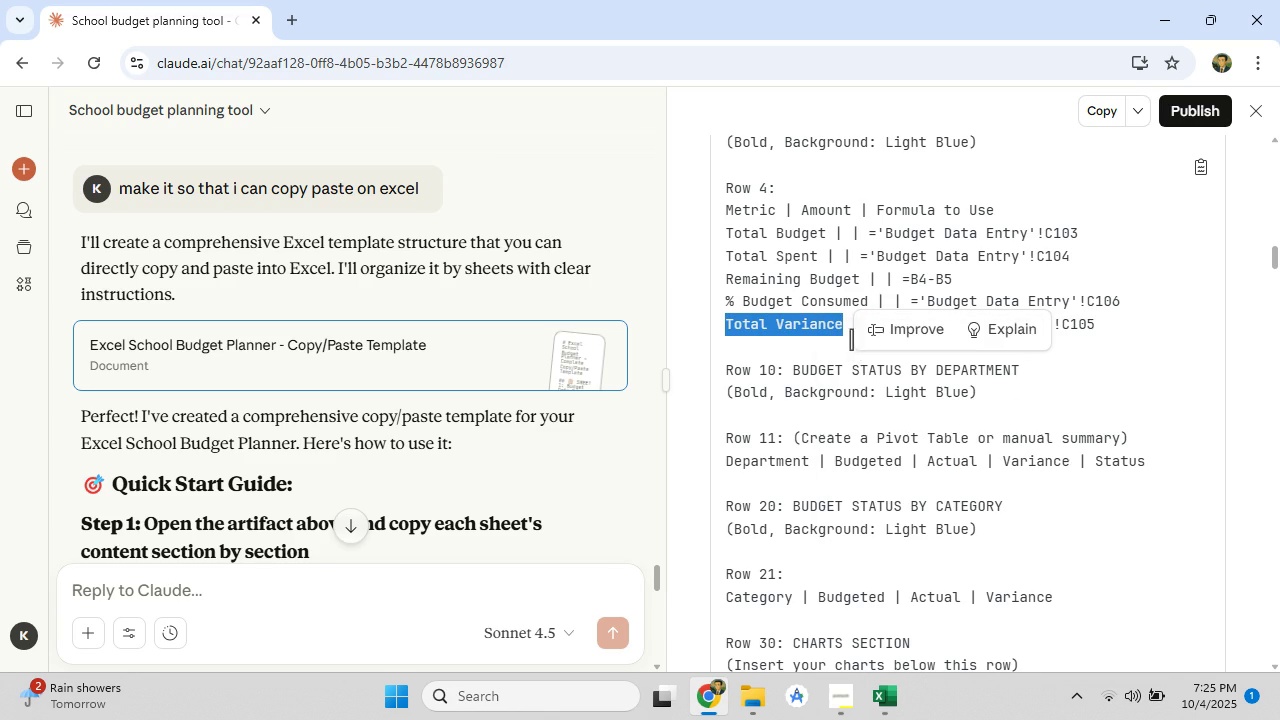 
left_click([851, 339])
 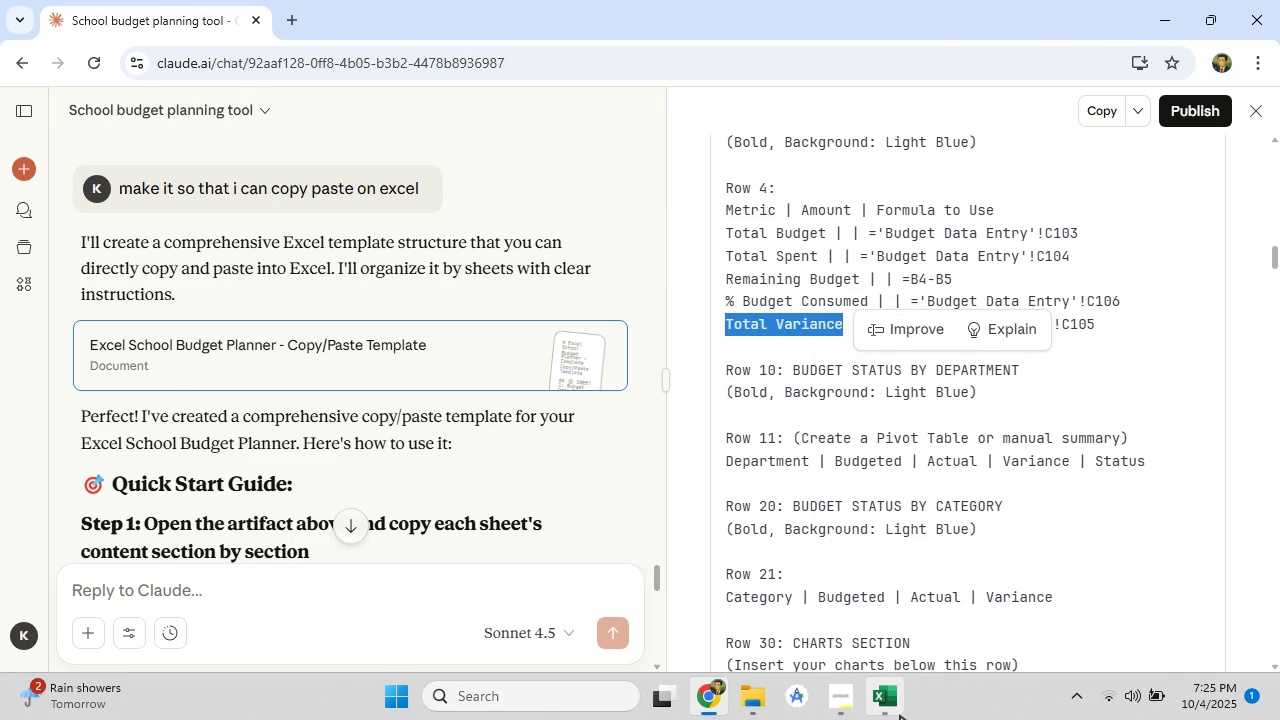 
left_click([895, 712])
 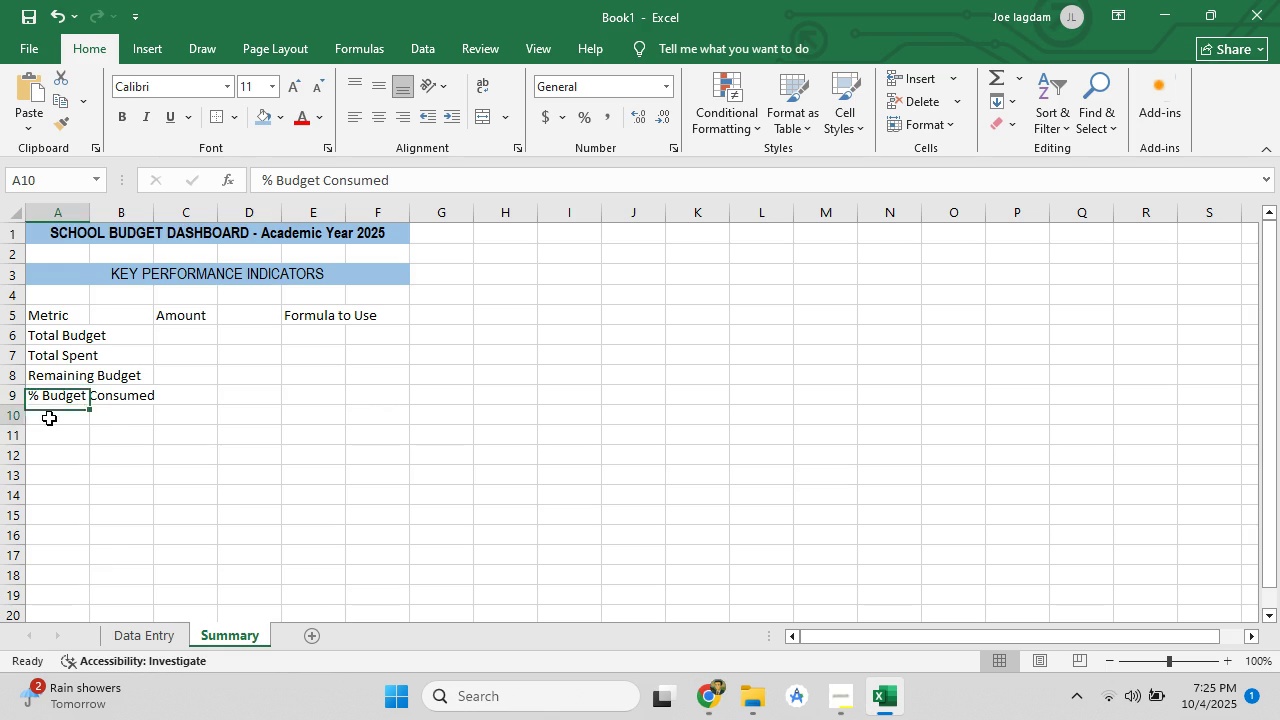 
left_click([49, 418])
 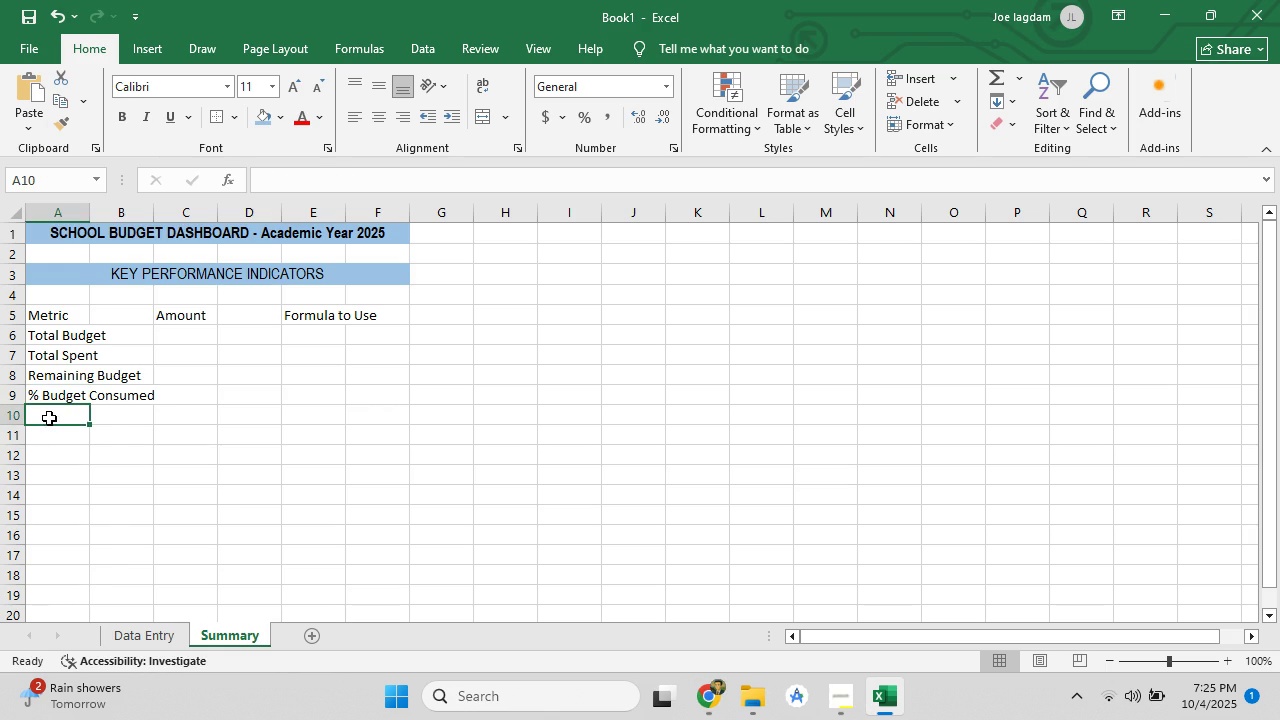 
right_click([49, 418])
 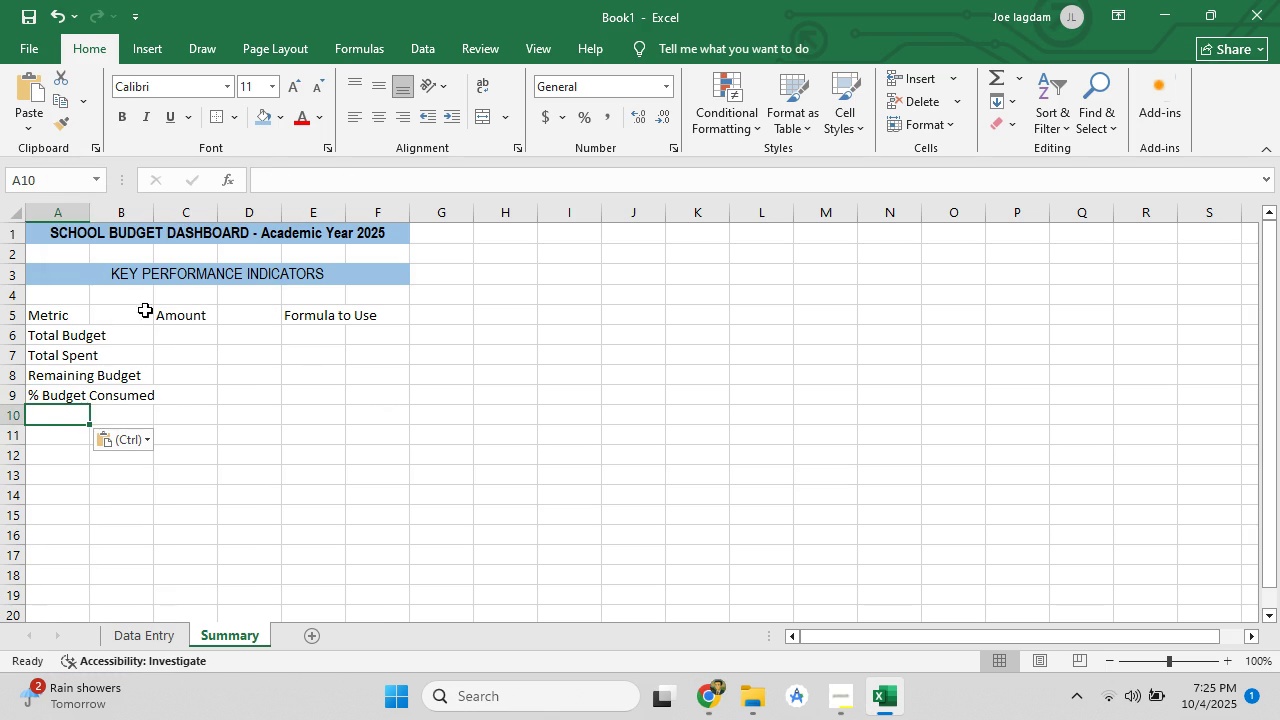 
double_click([453, 390])
 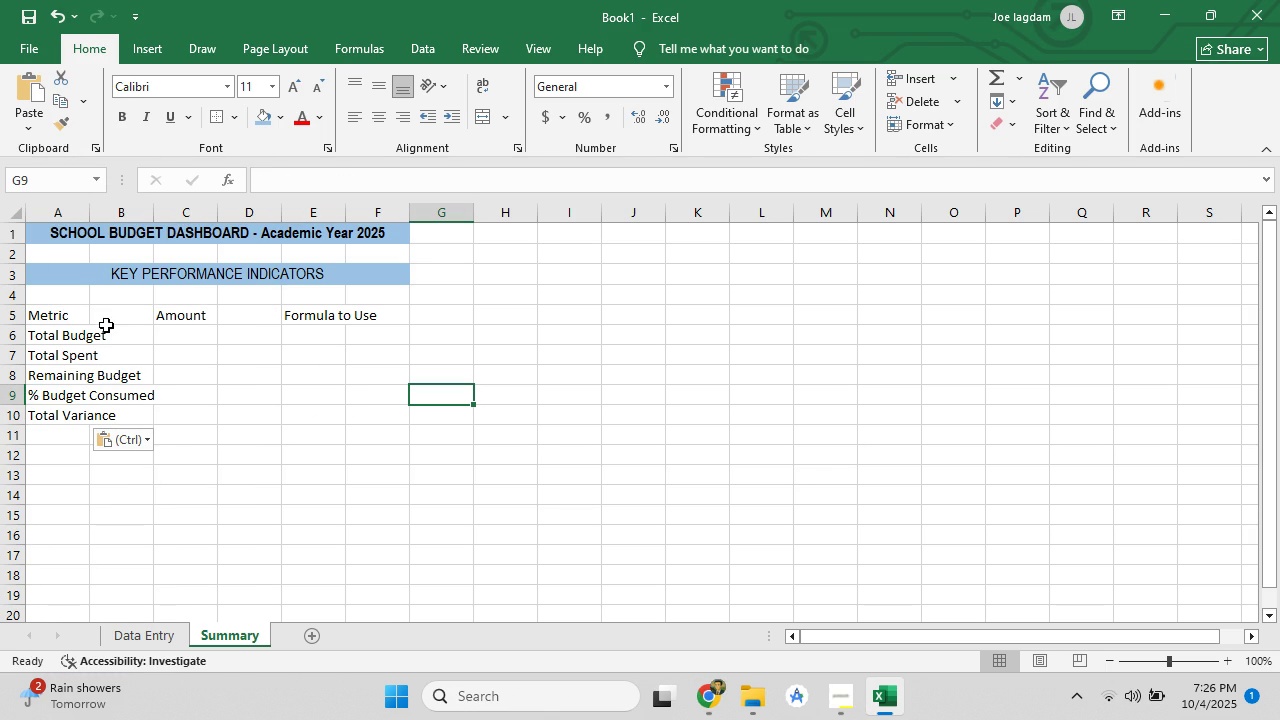 
left_click([708, 701])
 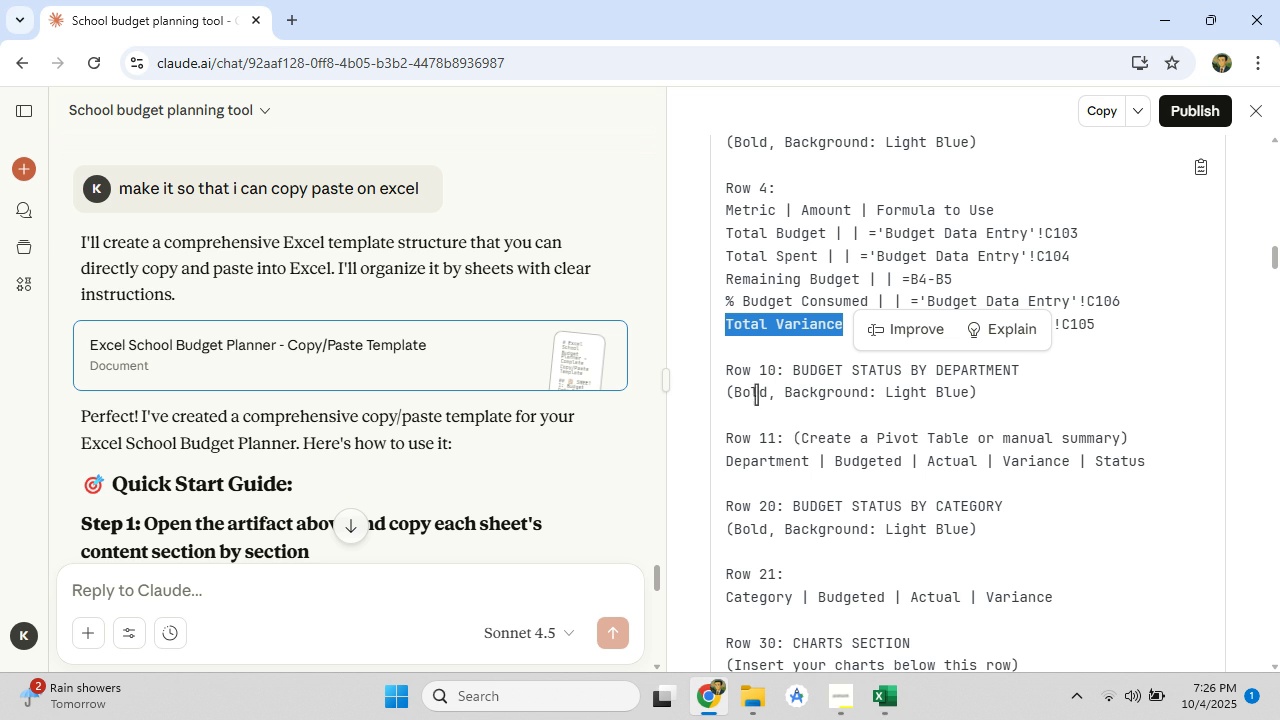 
wait(5.55)
 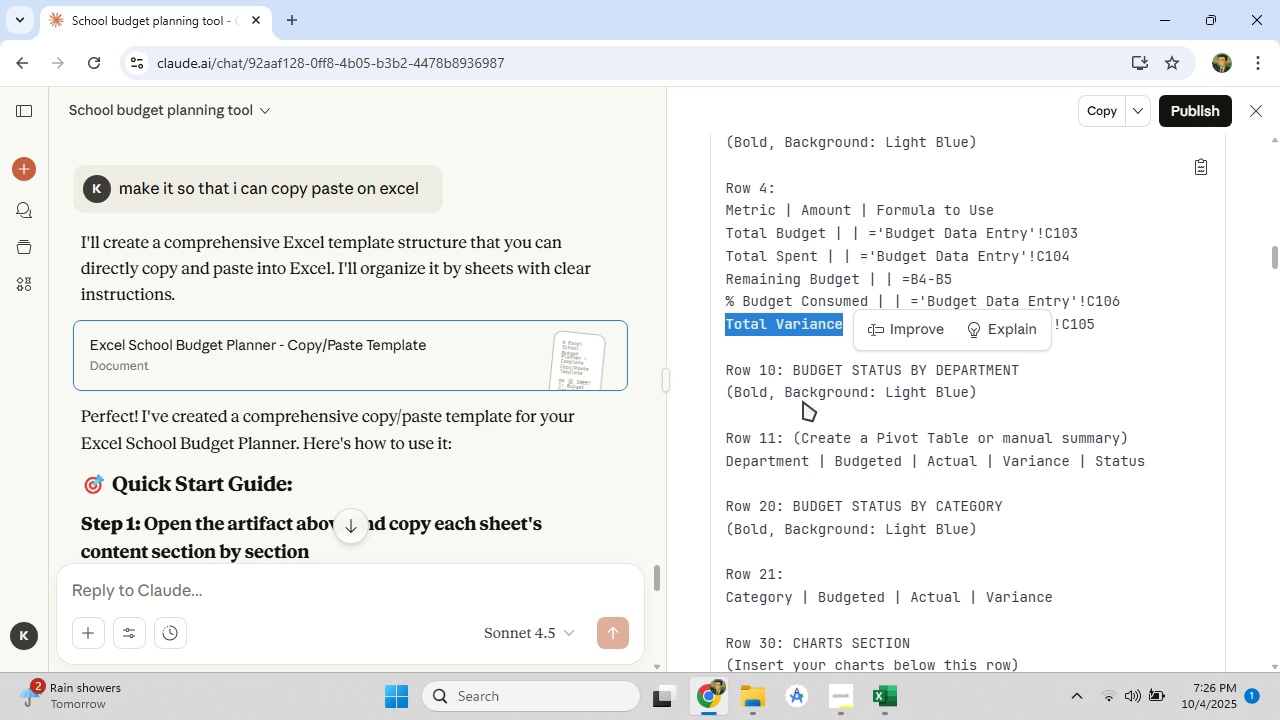 
left_click_drag(start_coordinate=[793, 370], to_coordinate=[1016, 370])
 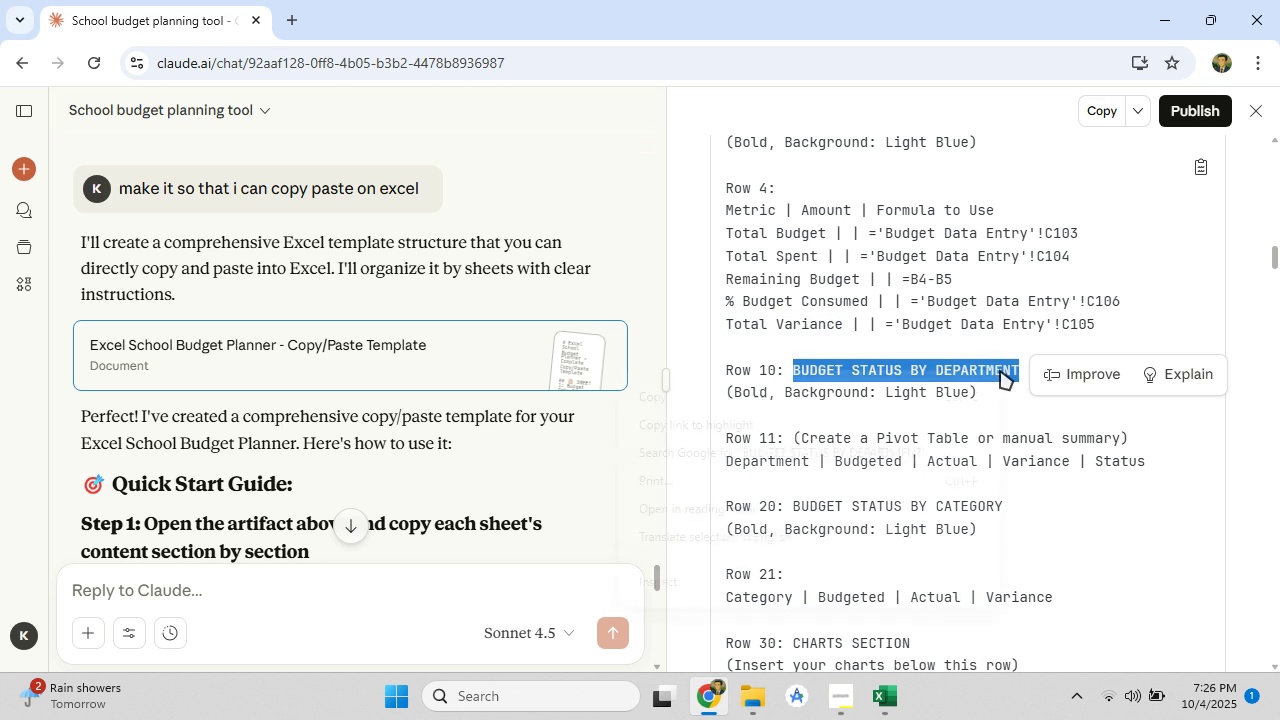 
right_click([1000, 370])
 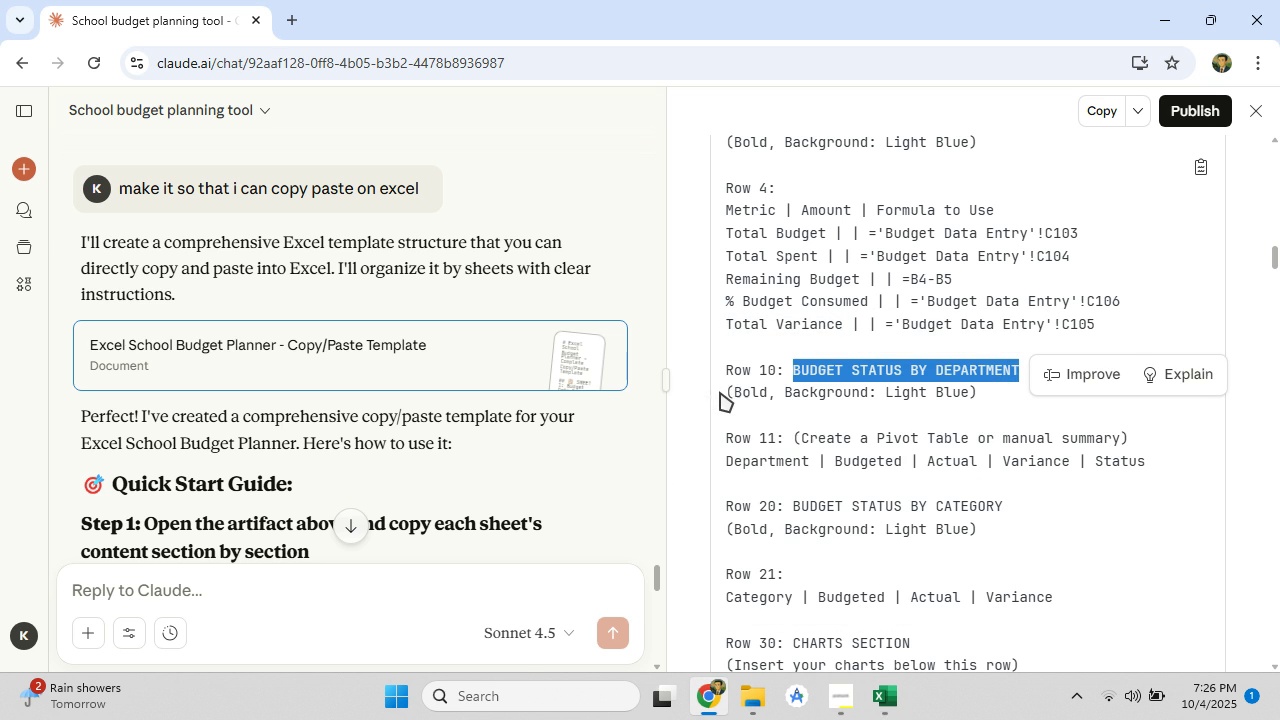 
left_click([720, 392])
 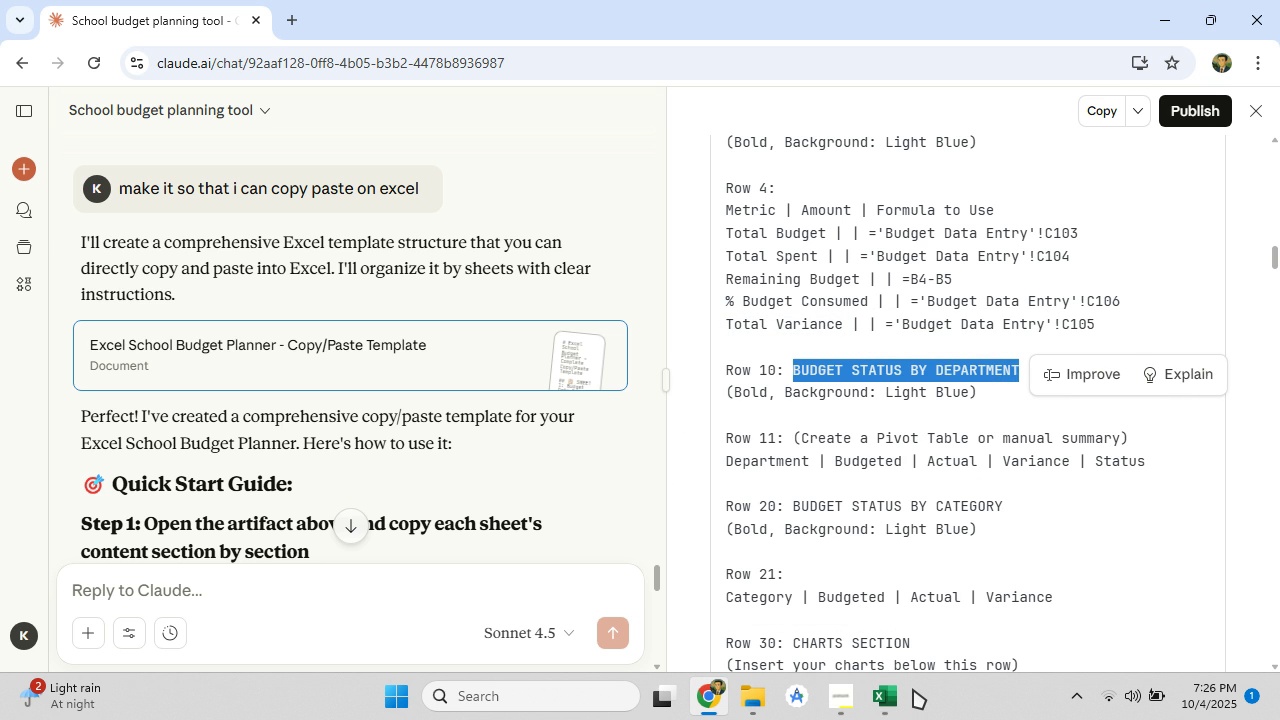 
wait(11.5)
 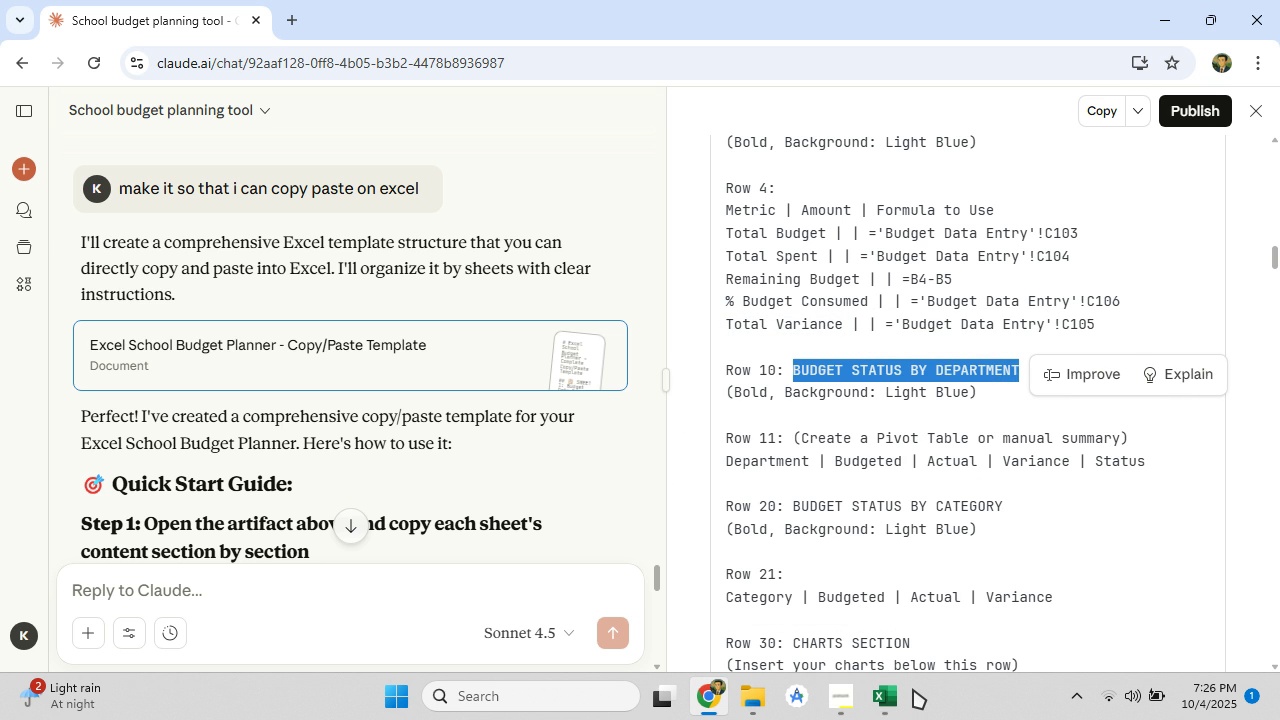 
left_click([898, 694])
 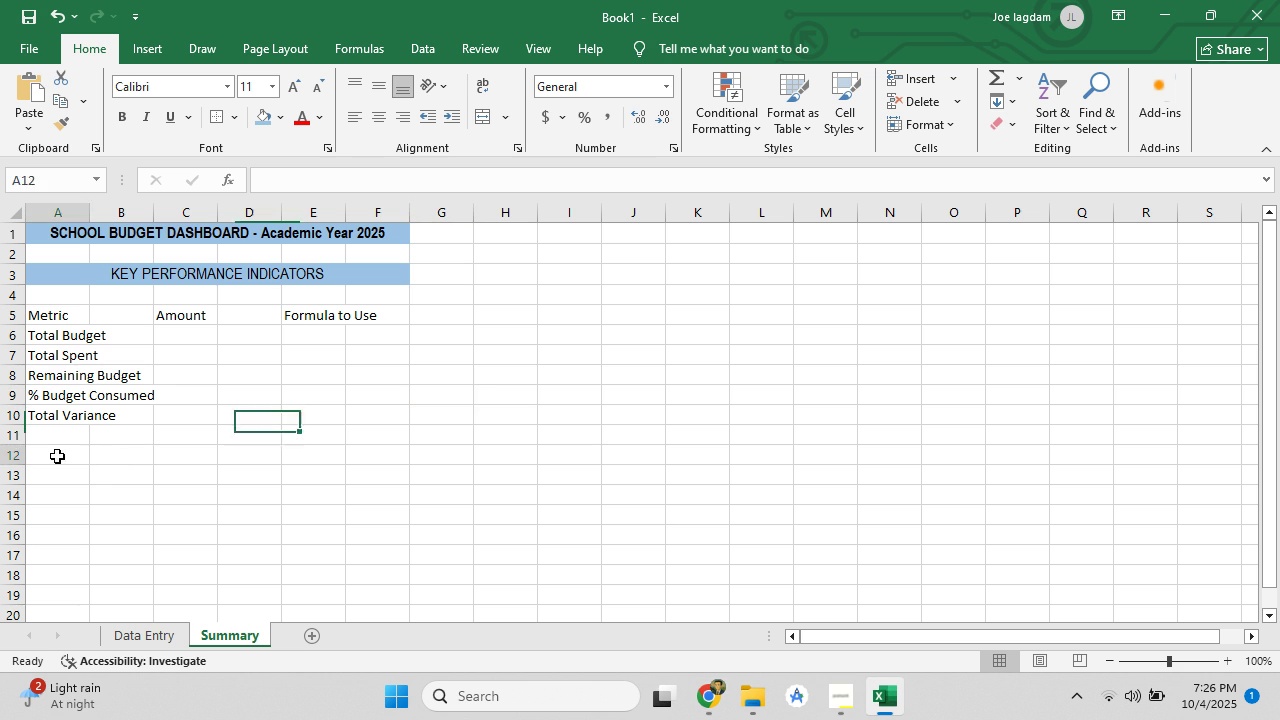 
left_click_drag(start_coordinate=[57, 456], to_coordinate=[390, 455])
 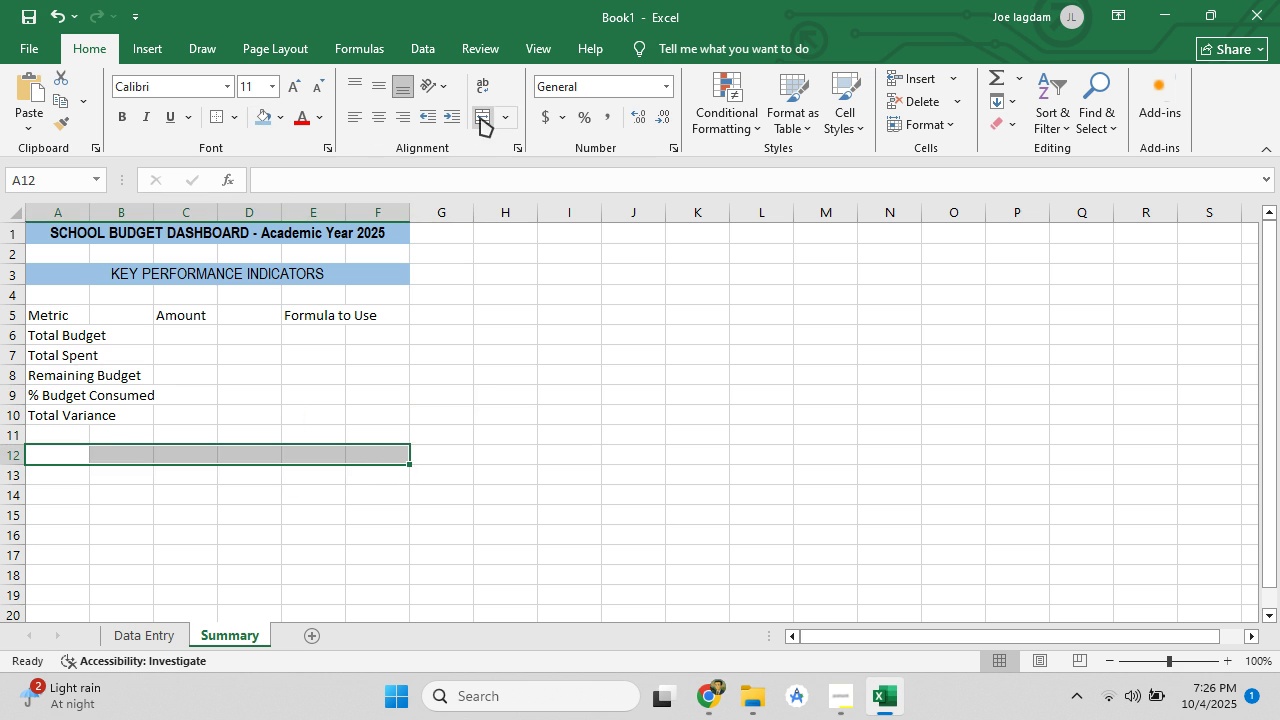 
left_click([505, 116])
 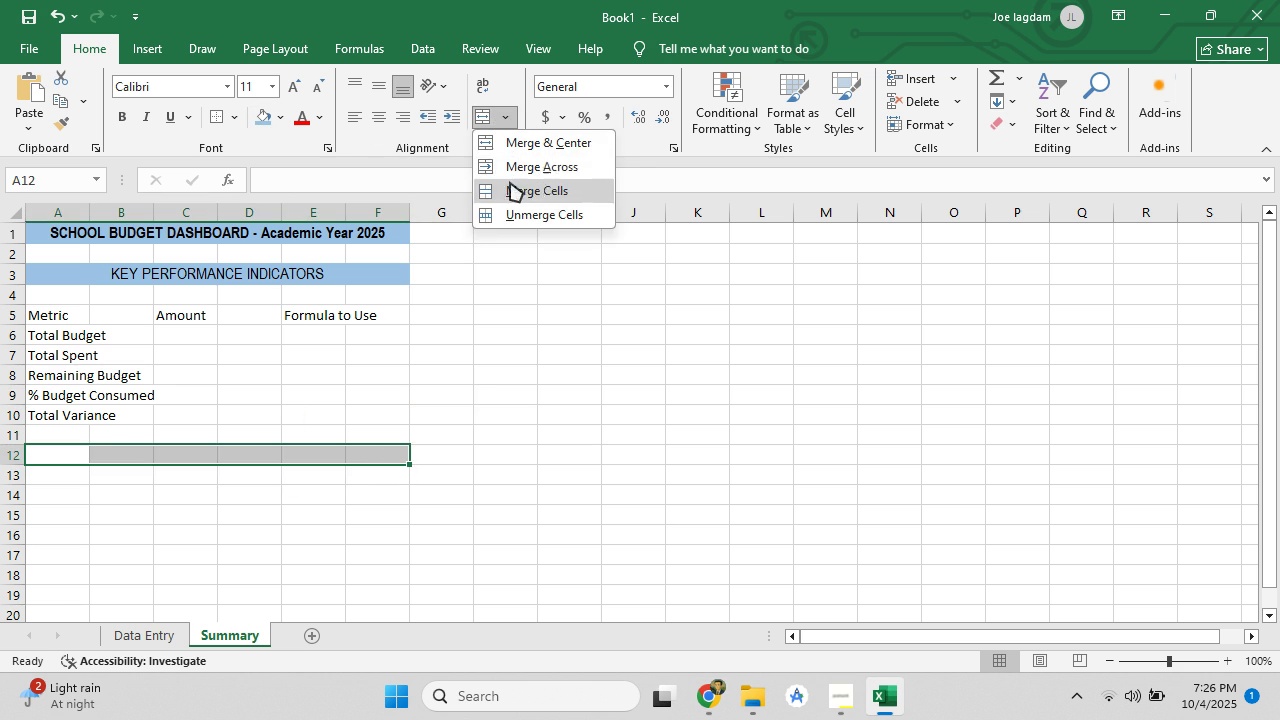 
left_click([510, 182])
 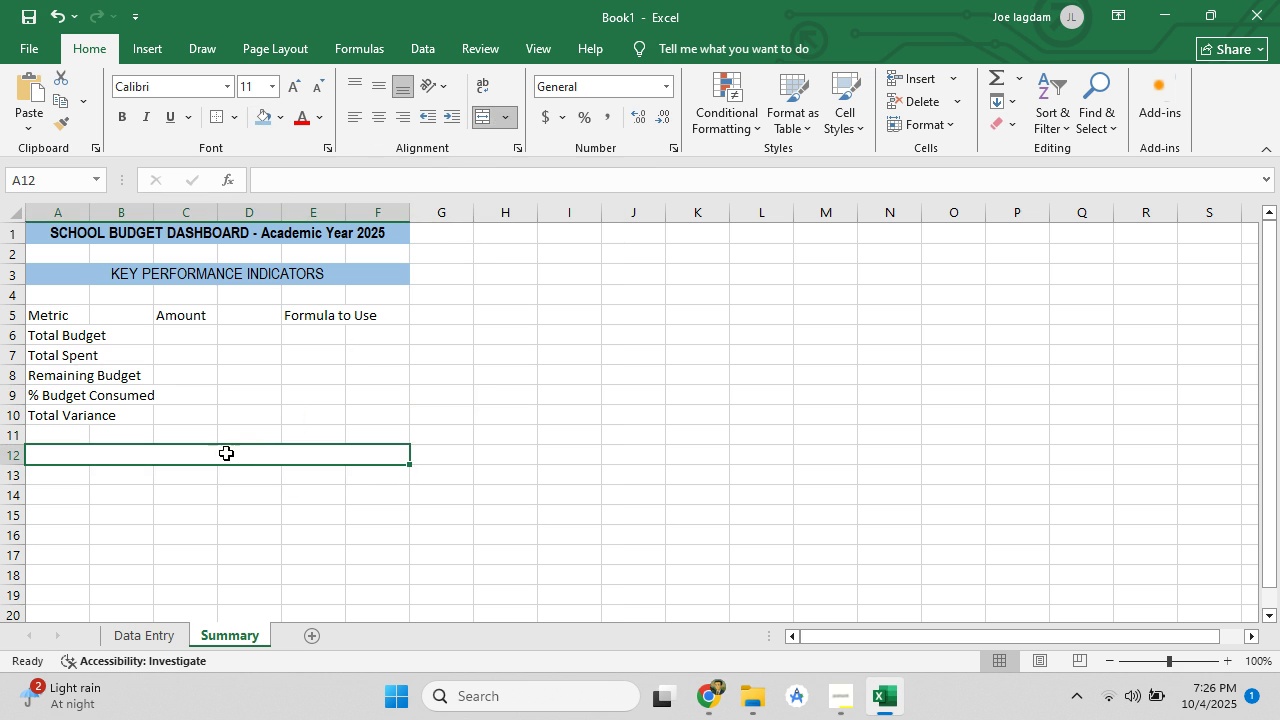 
left_click([227, 457])
 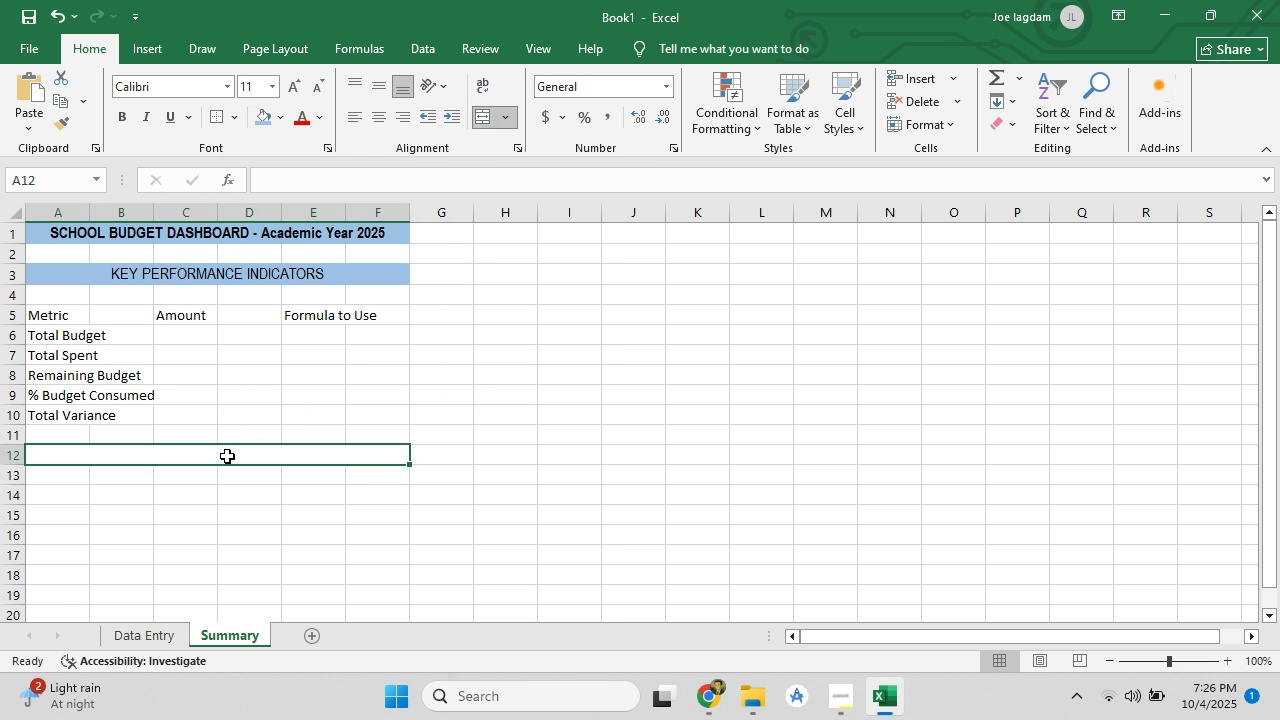 
right_click([227, 456])
 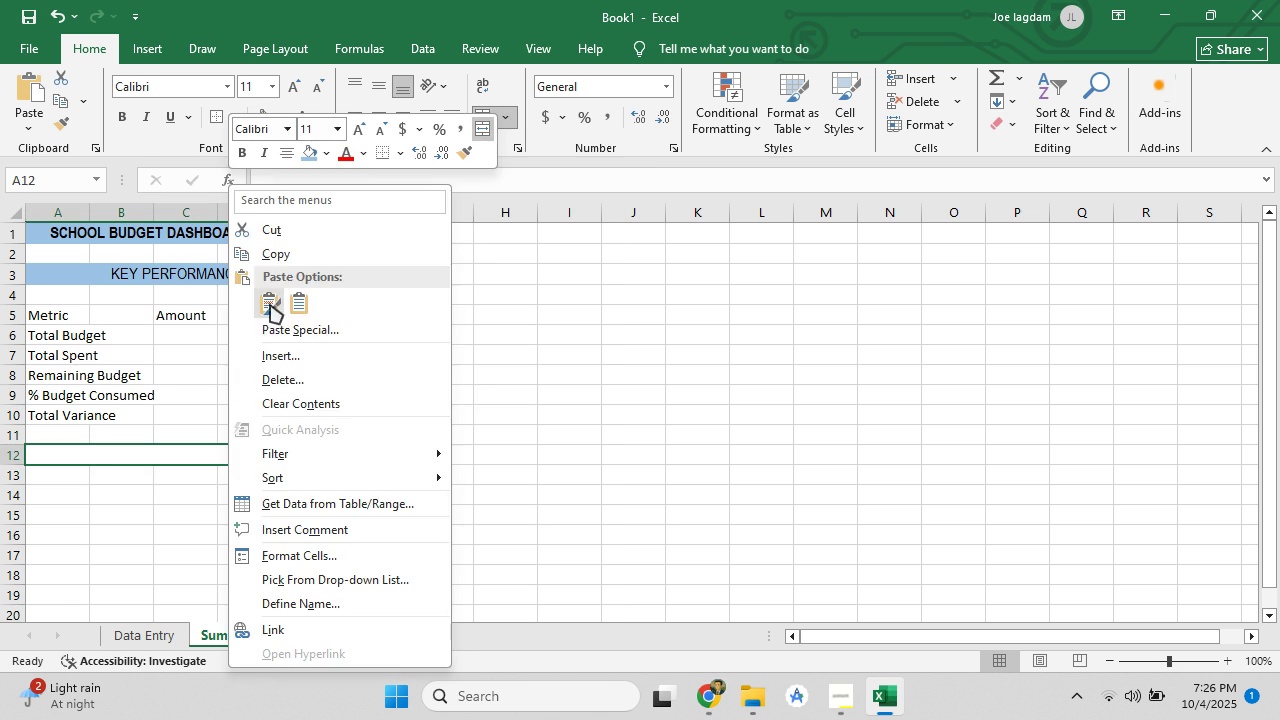 
left_click([270, 303])
 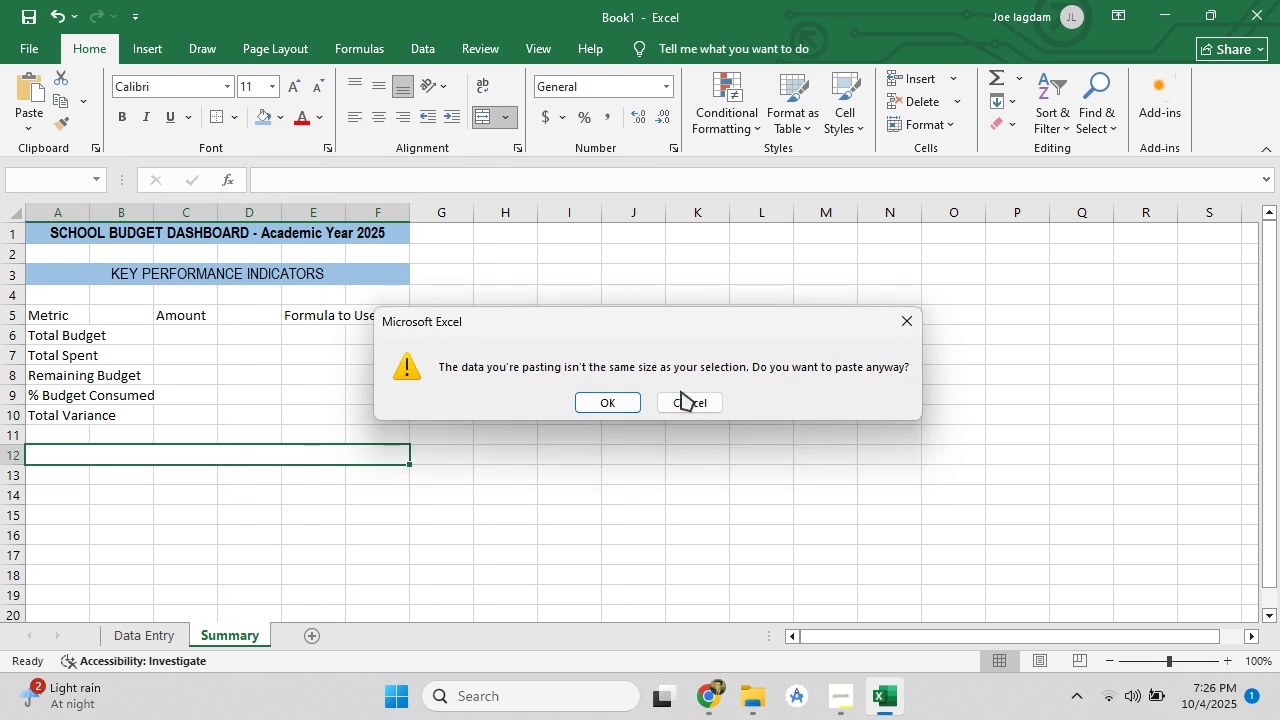 
left_click([683, 392])
 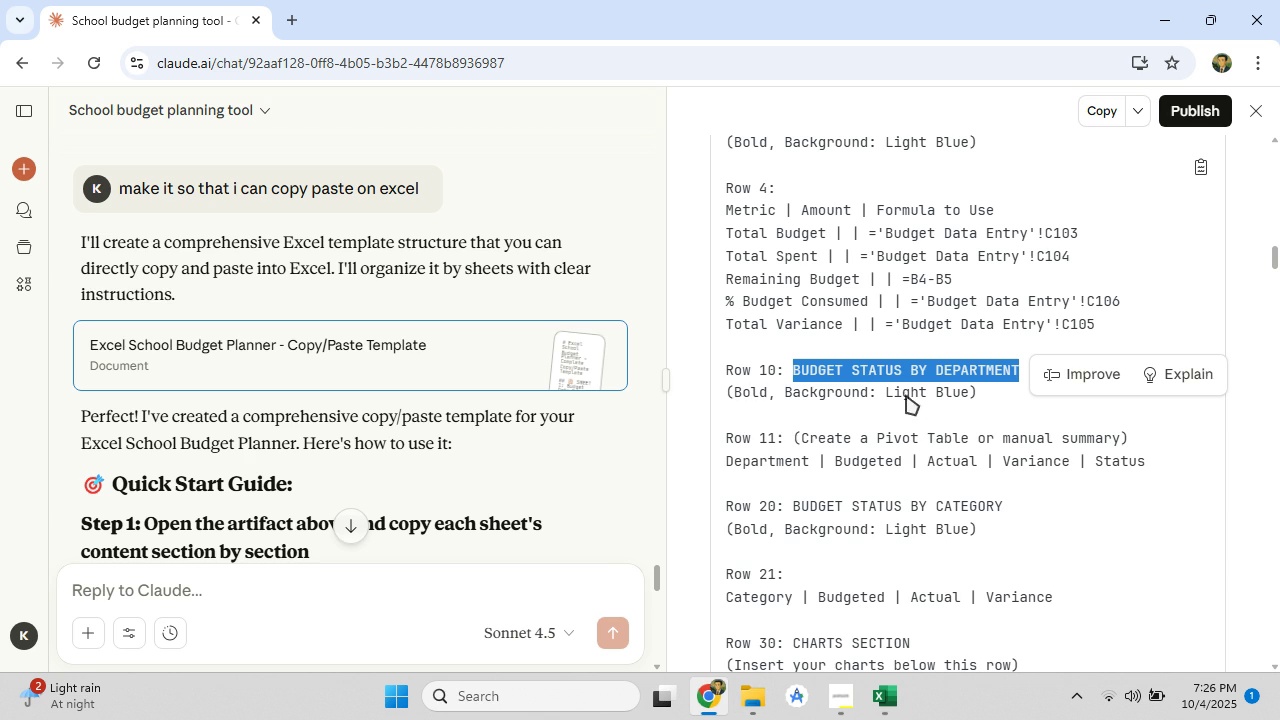 
right_click([912, 368])
 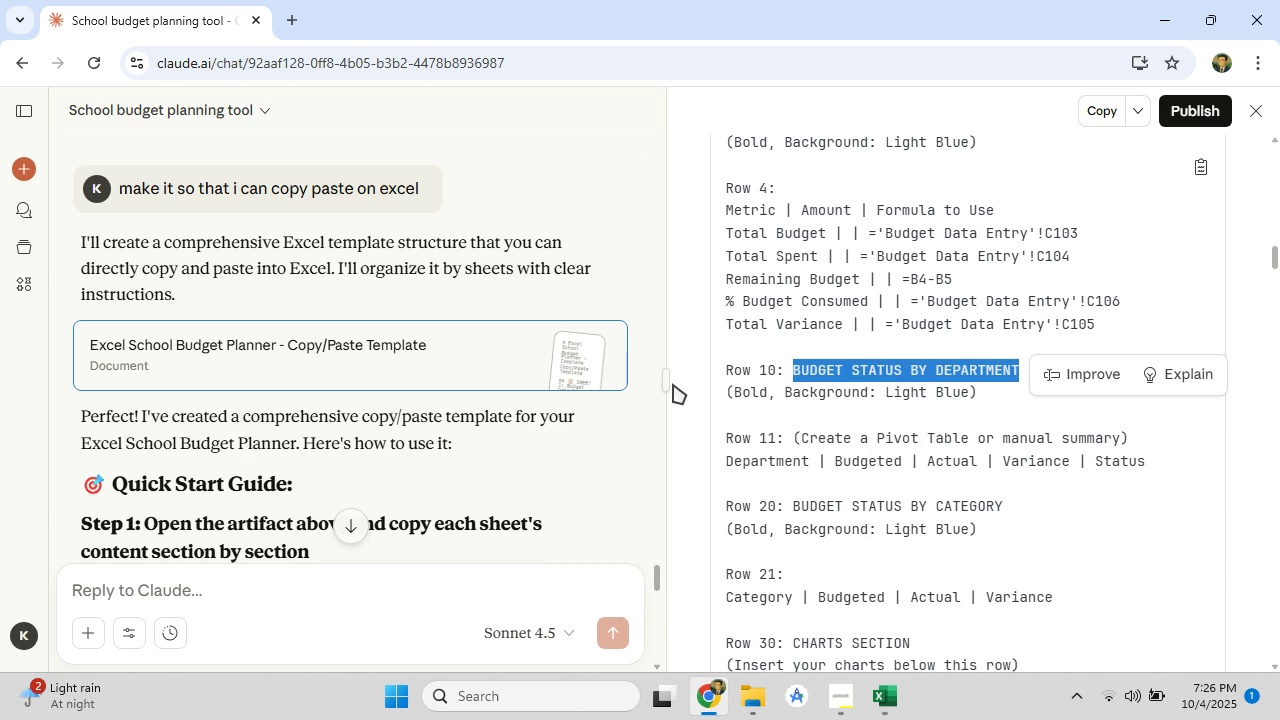 
left_click([673, 384])
 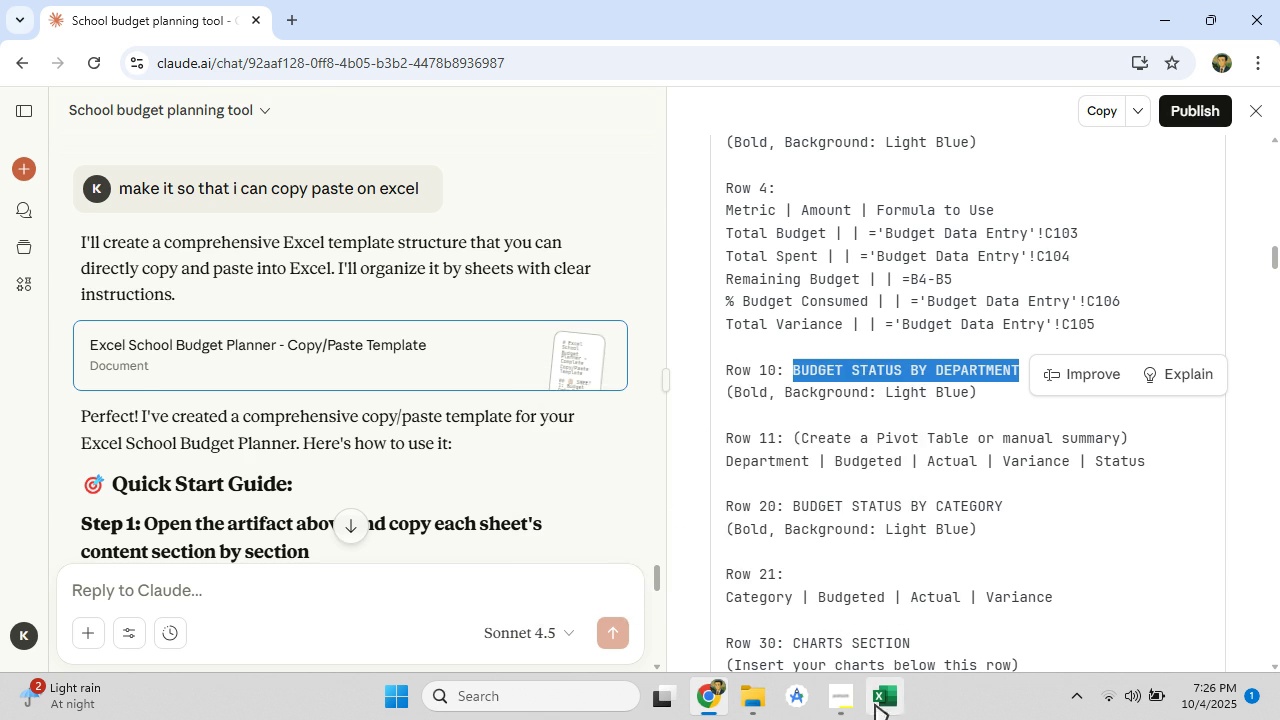 
left_click([875, 704])
 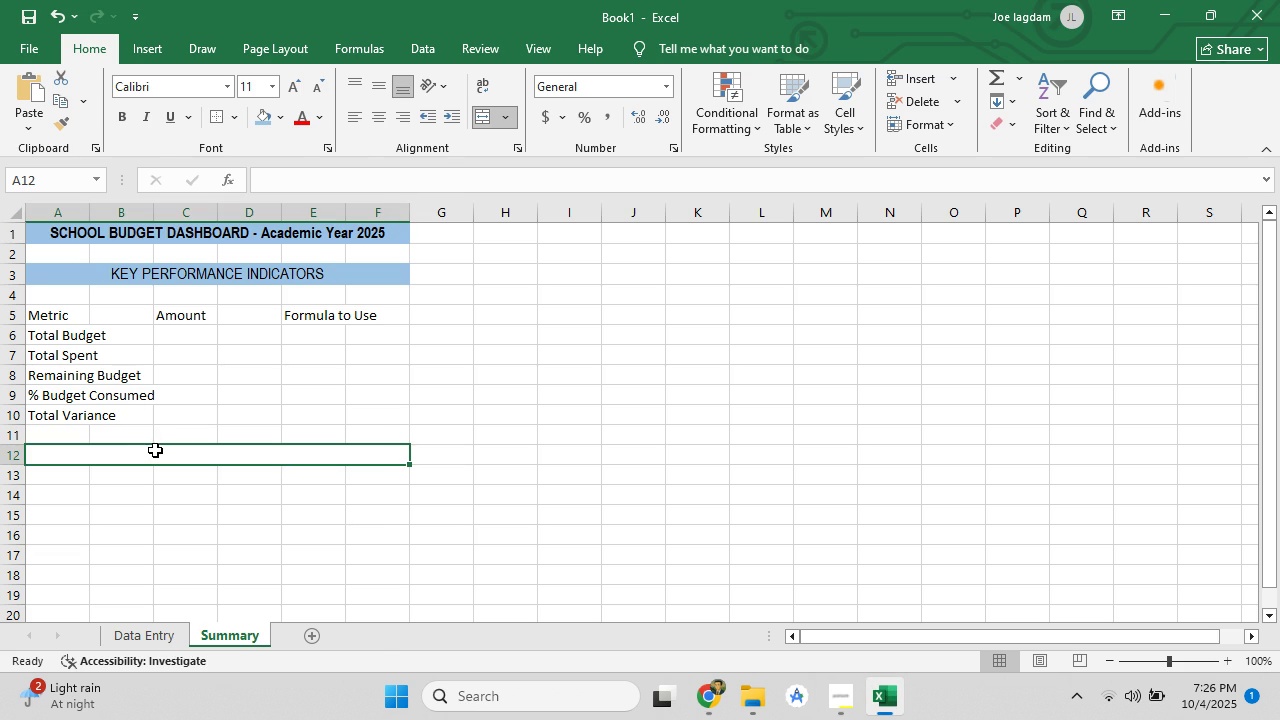 
left_click([155, 450])
 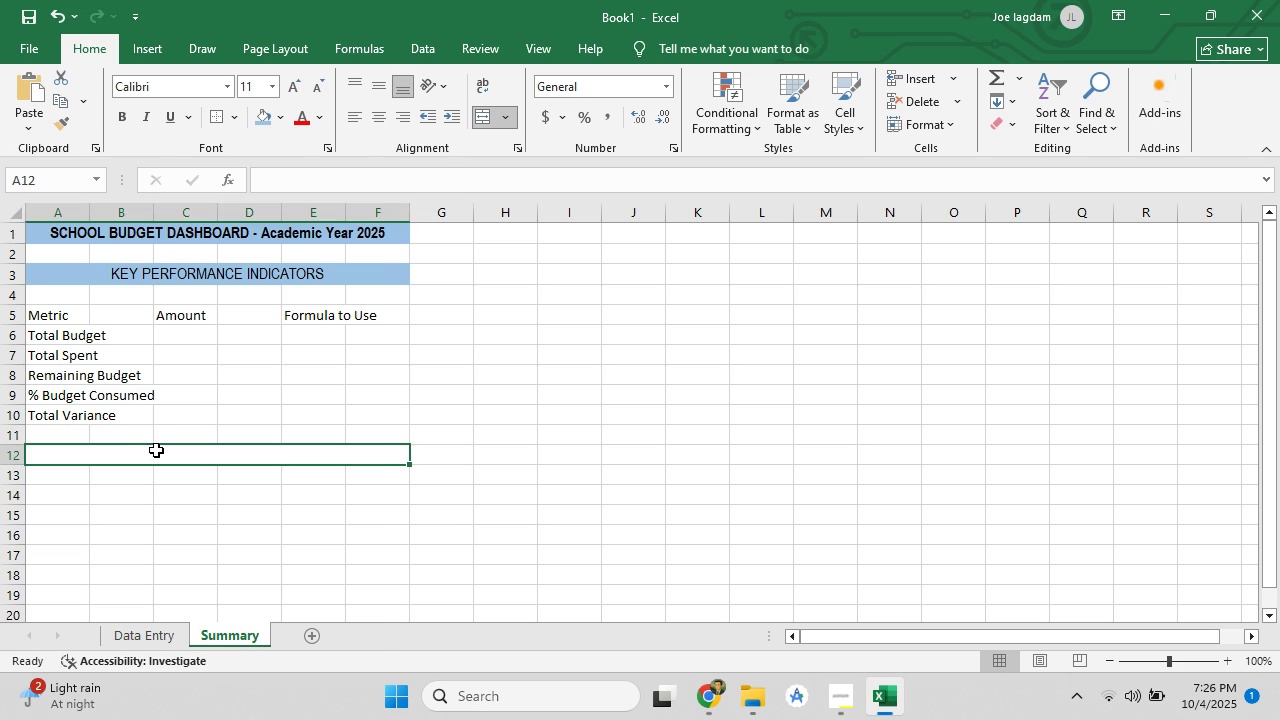 
right_click([156, 450])
 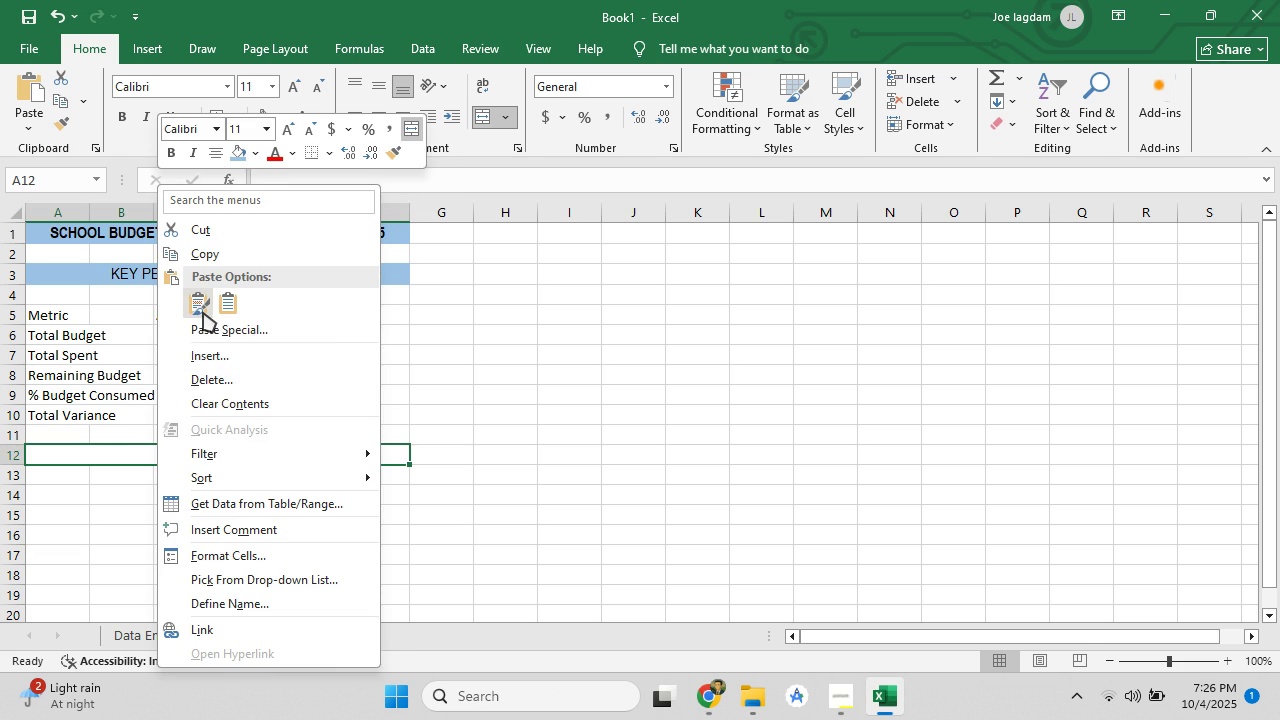 
left_click([203, 312])
 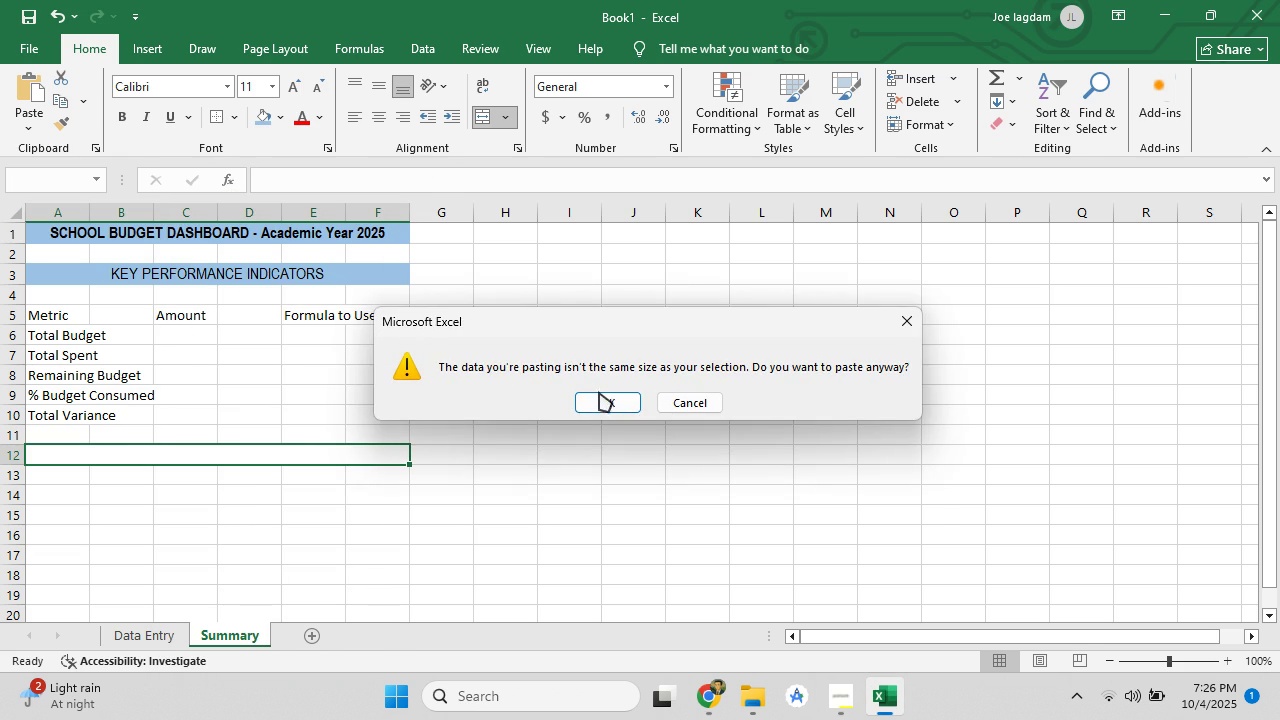 
left_click([601, 396])
 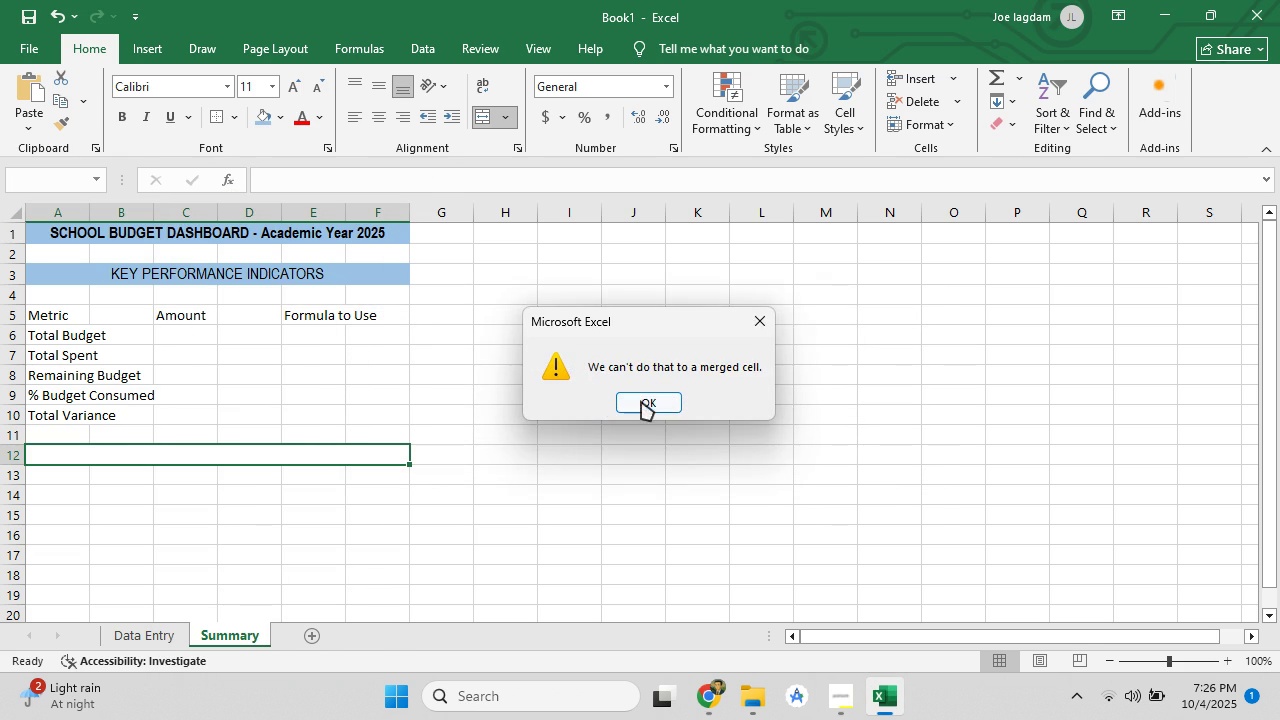 
left_click([641, 401])
 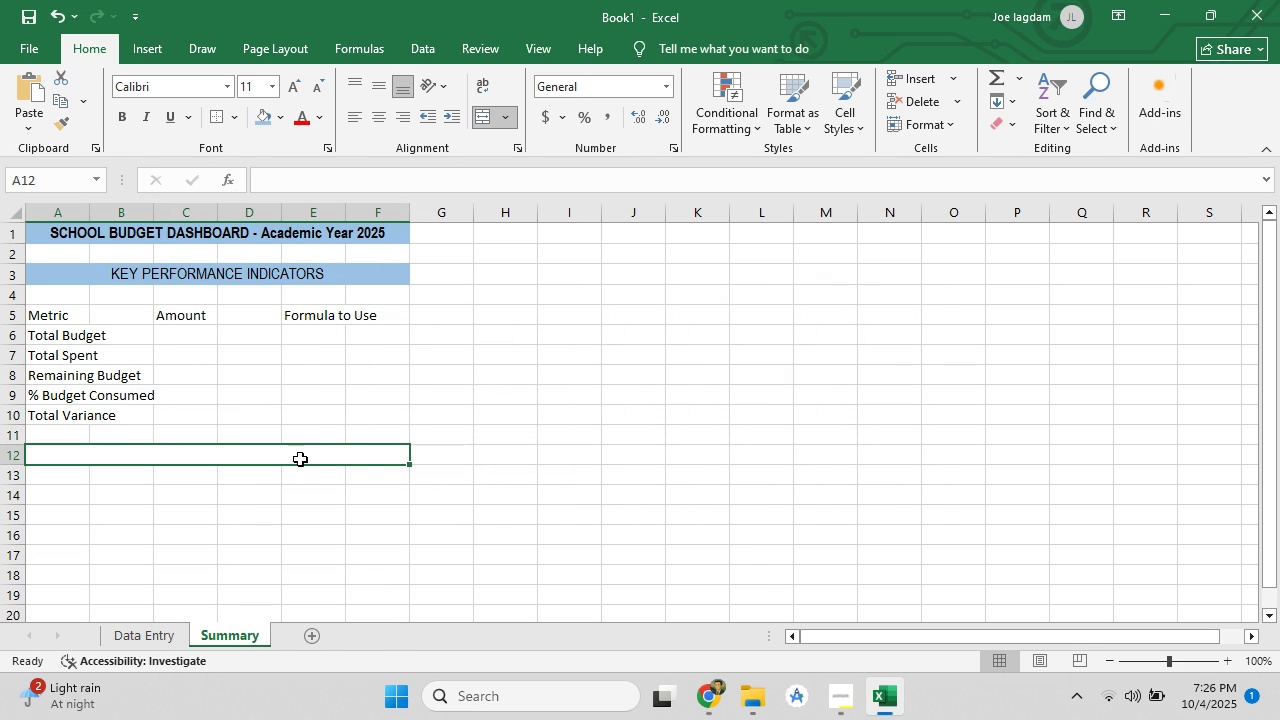 
double_click([300, 459])
 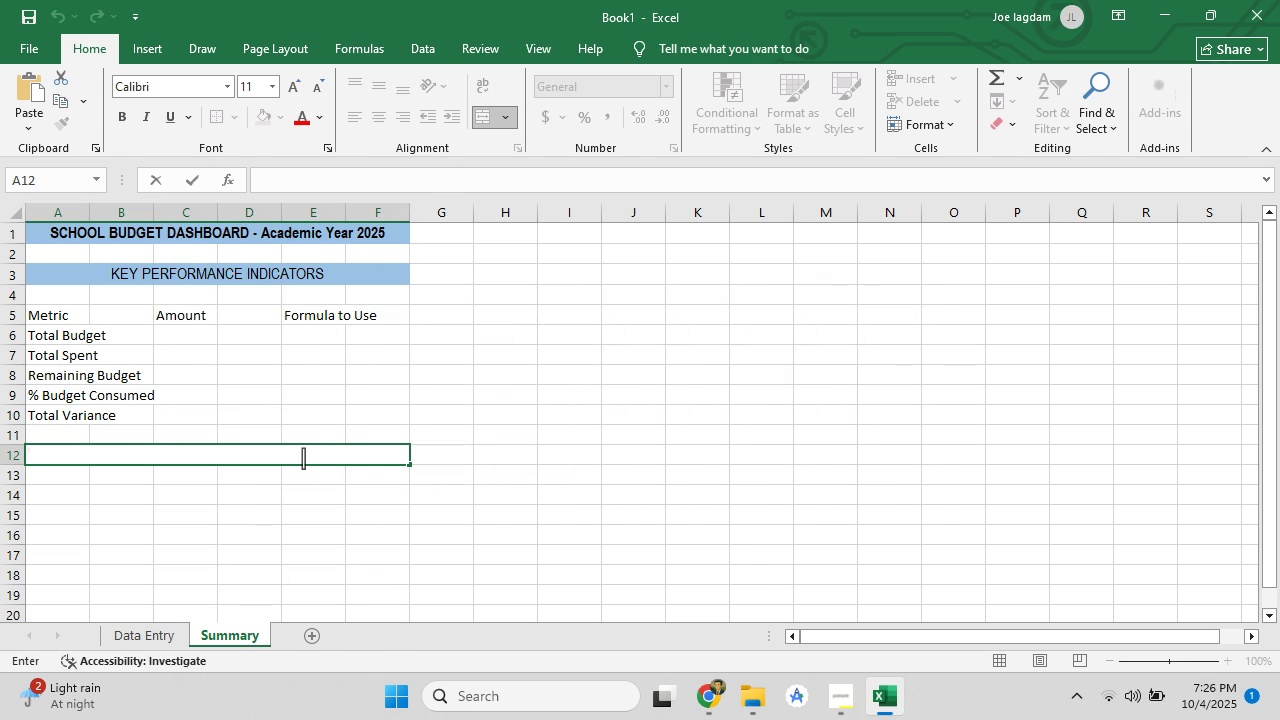 
key(Control+V)
 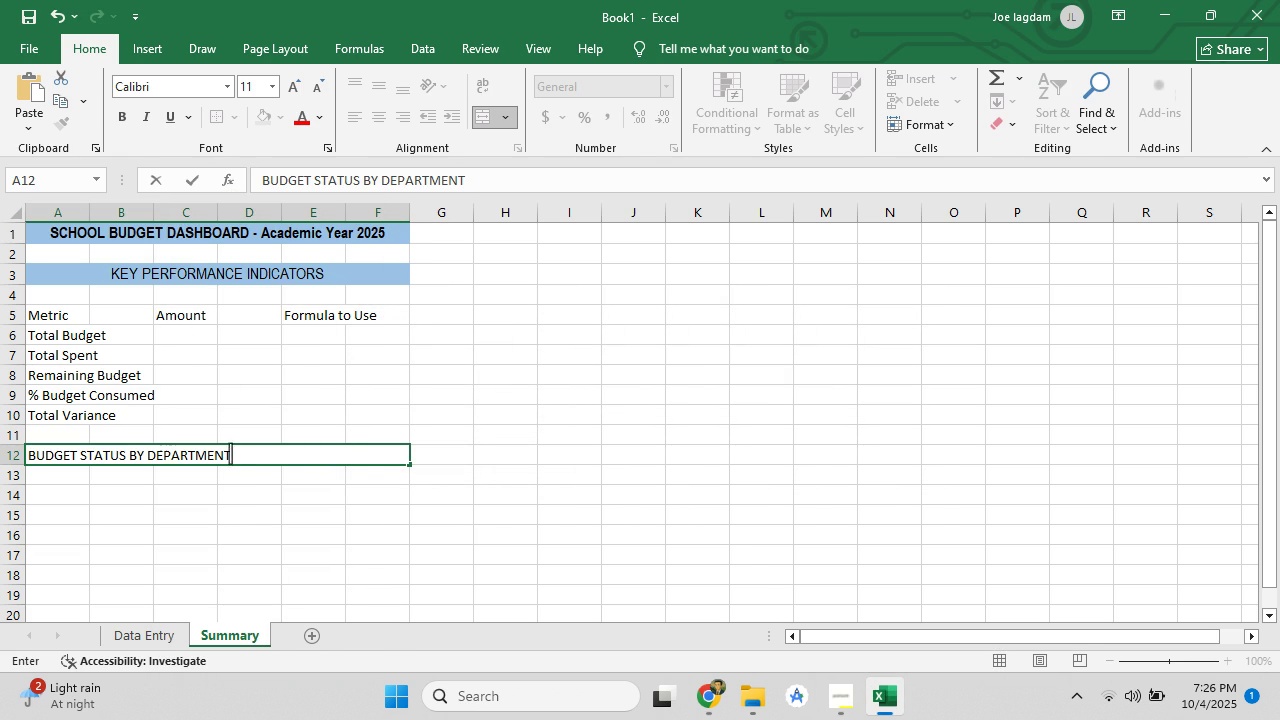 
left_click_drag(start_coordinate=[238, 456], to_coordinate=[10, 454])
 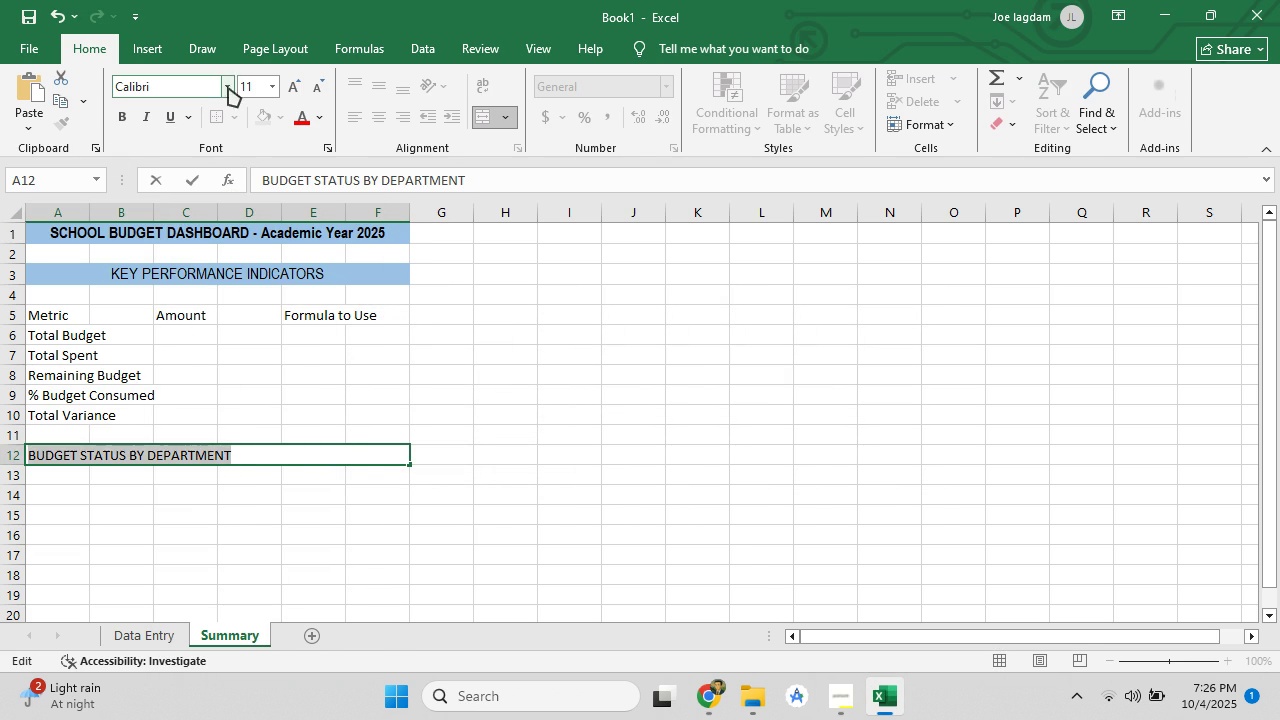 
left_click([228, 87])
 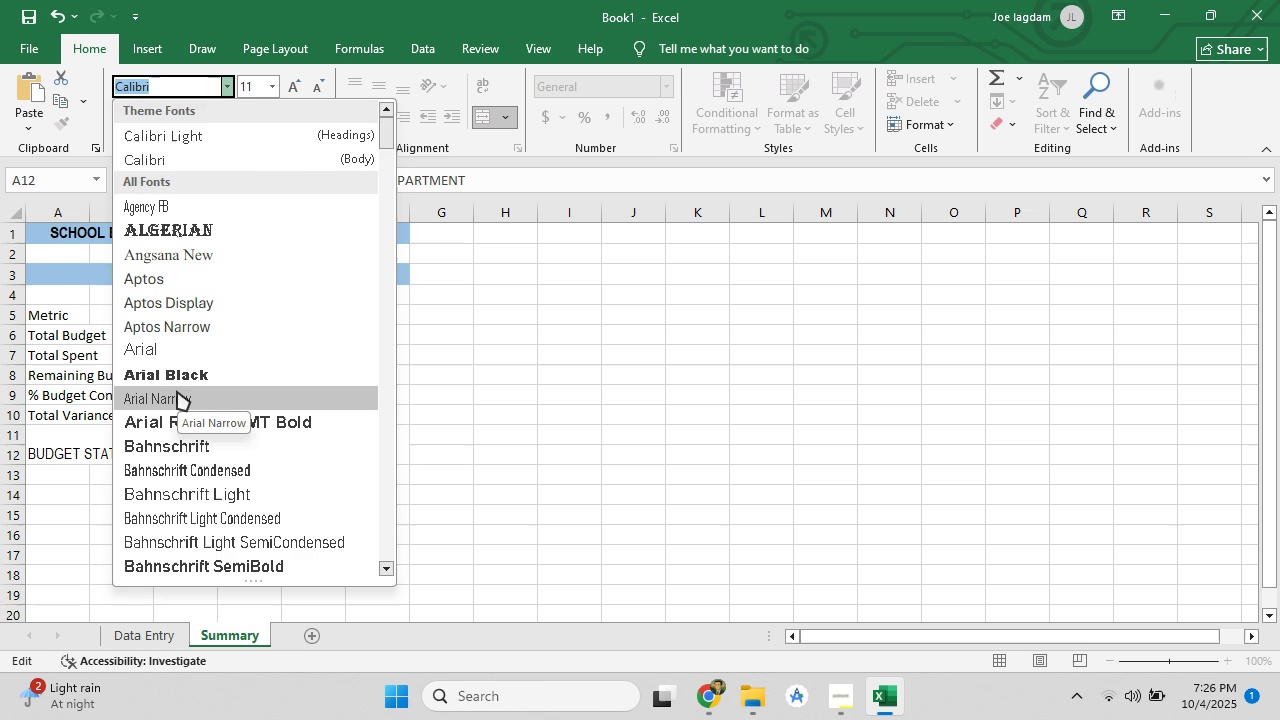 
left_click([177, 391])
 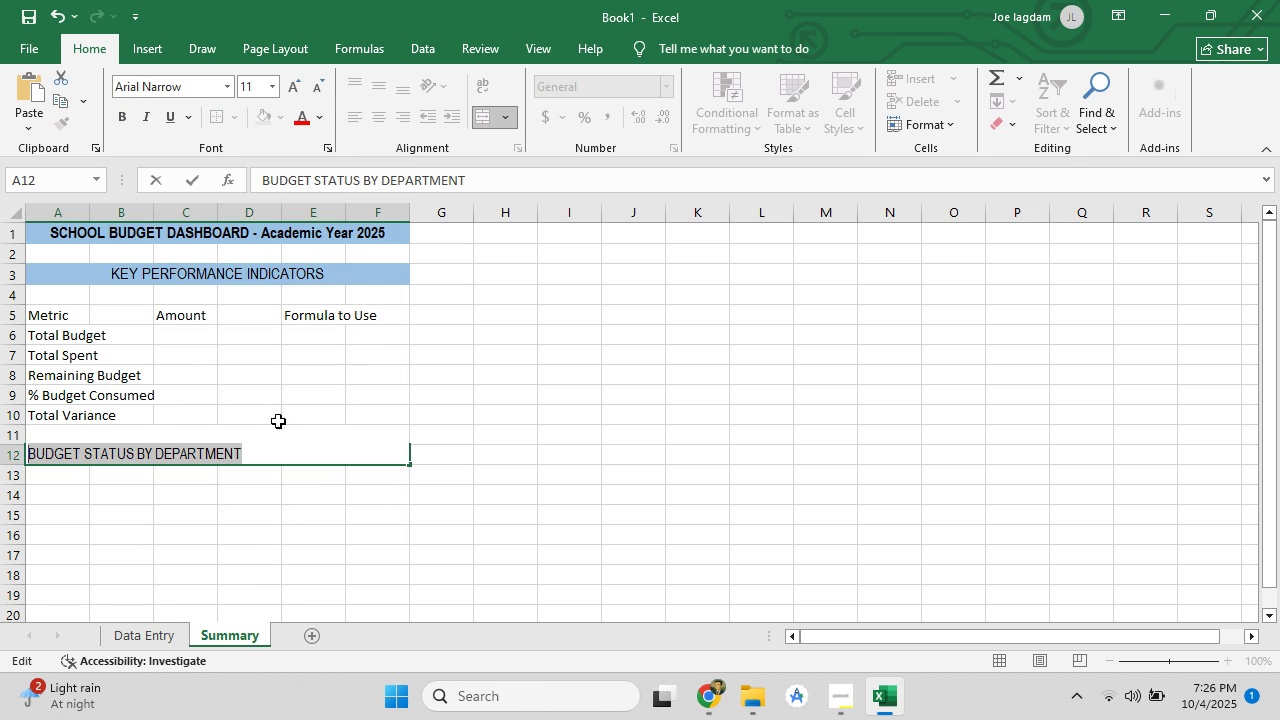 
left_click([284, 449])
 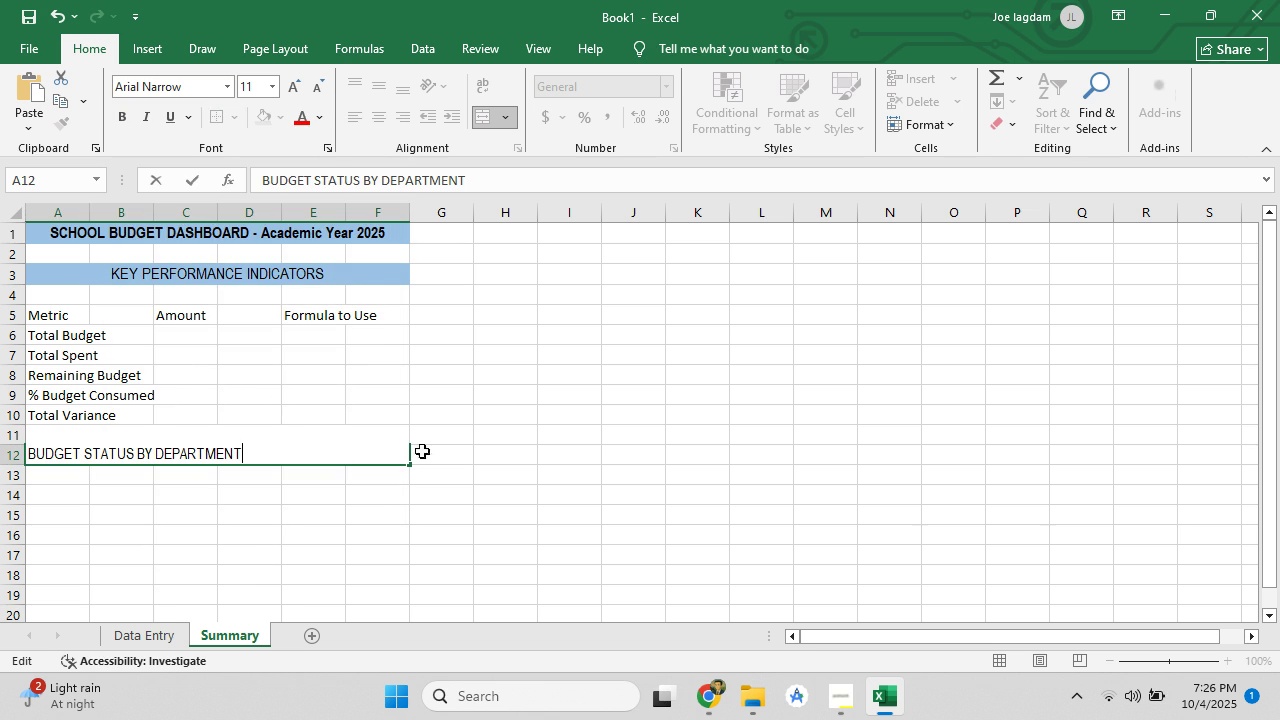 
double_click([501, 451])
 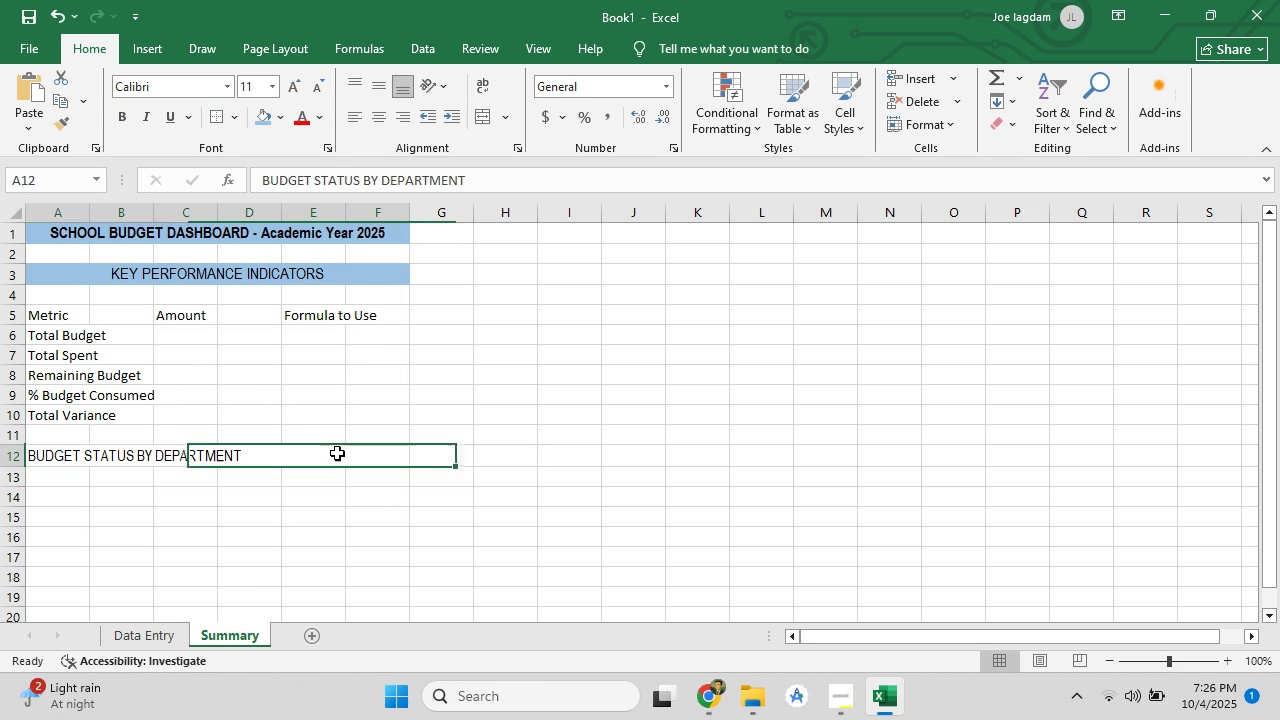 
left_click([337, 453])
 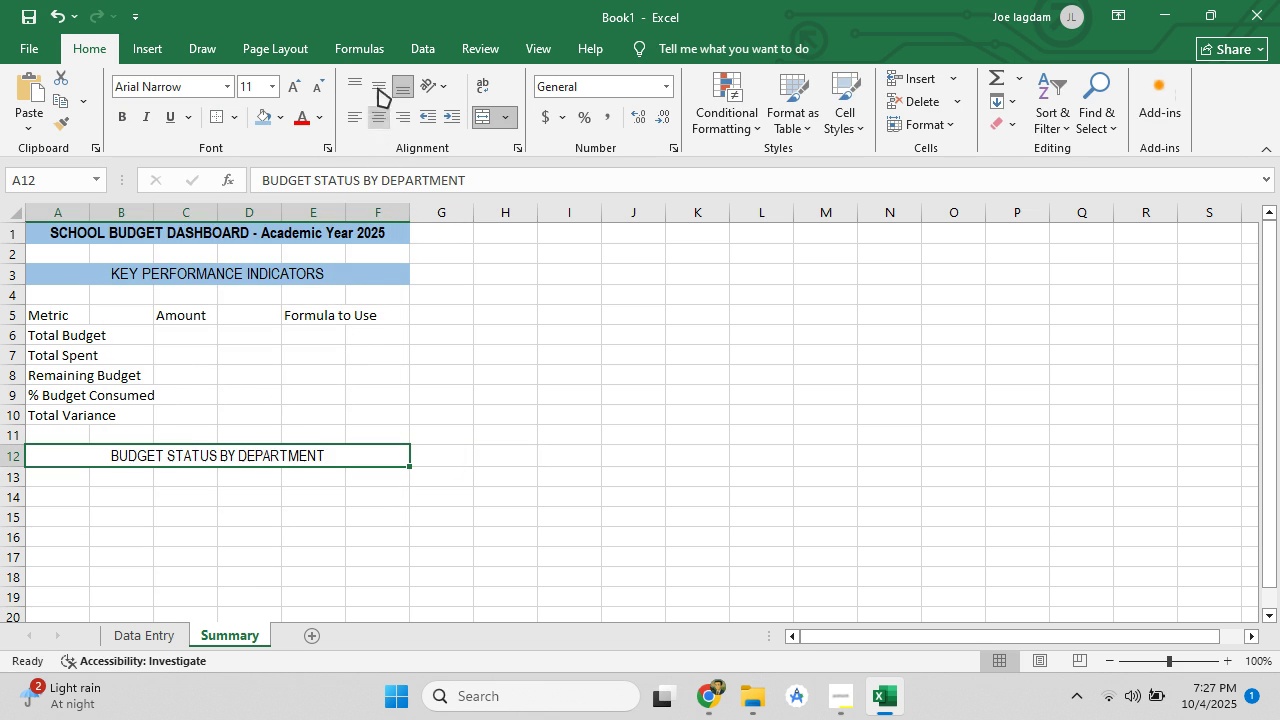 
double_click([378, 87])
 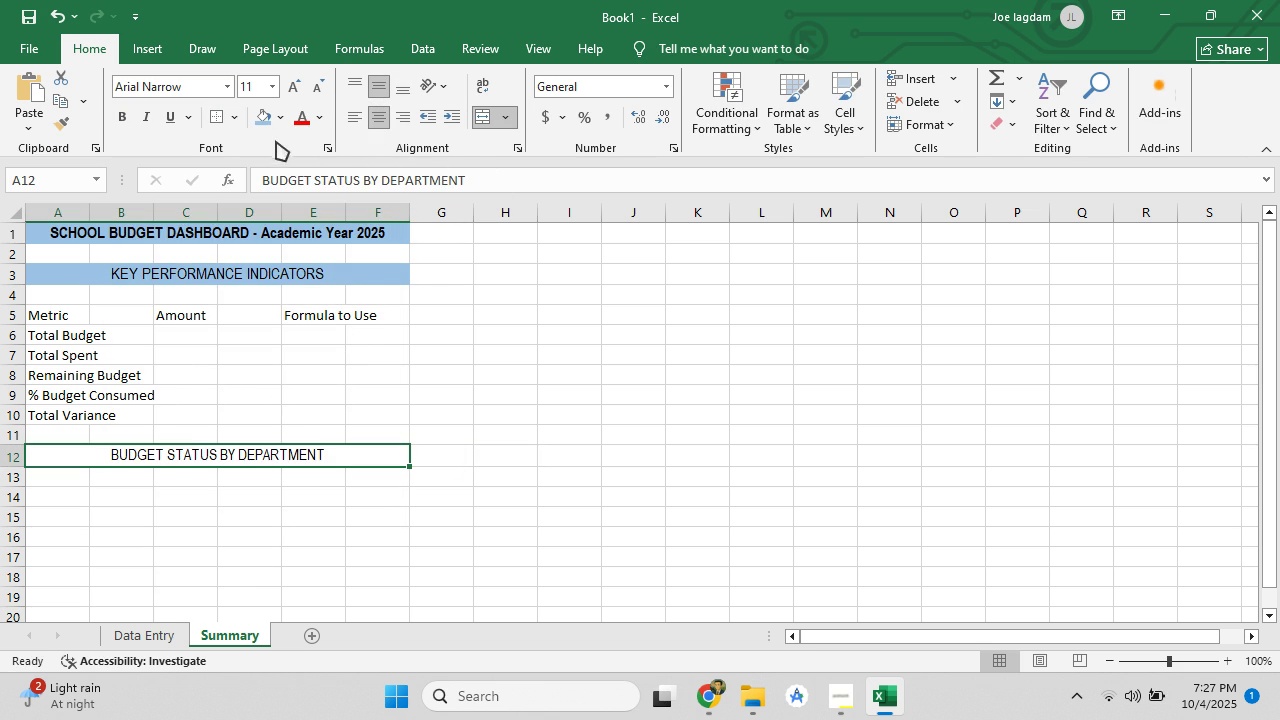 
left_click([264, 122])
 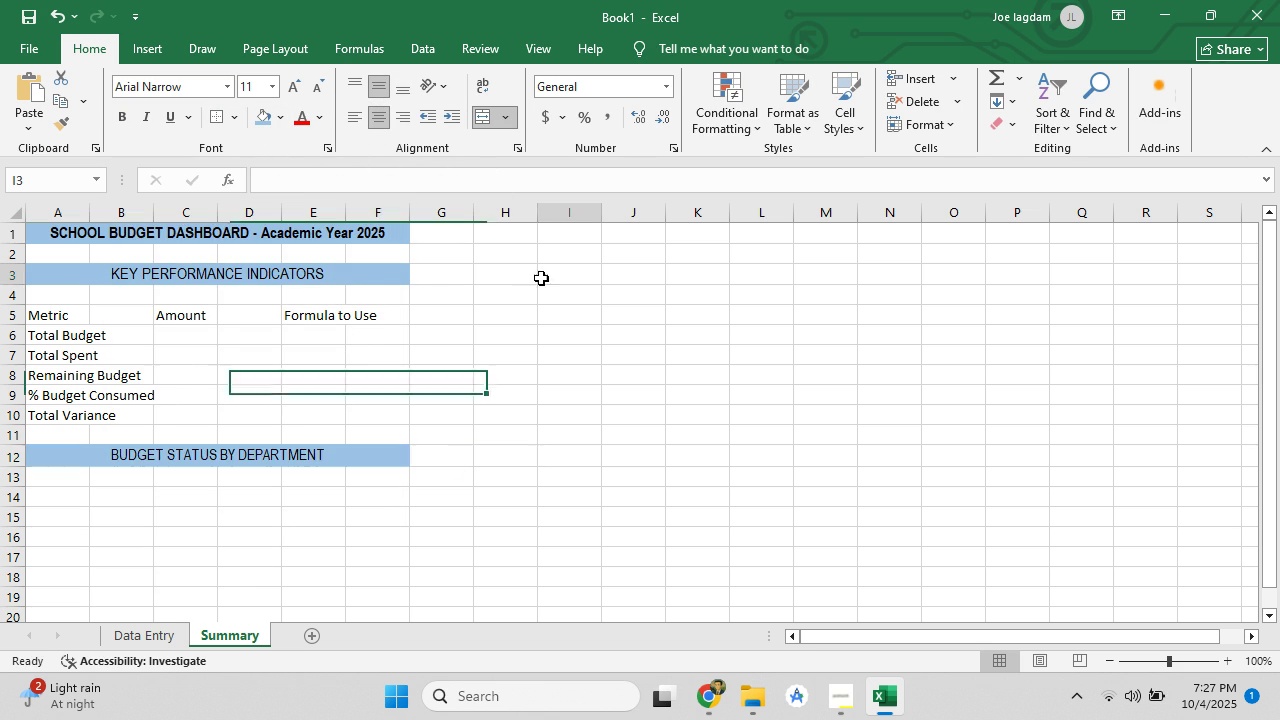 
left_click([541, 278])
 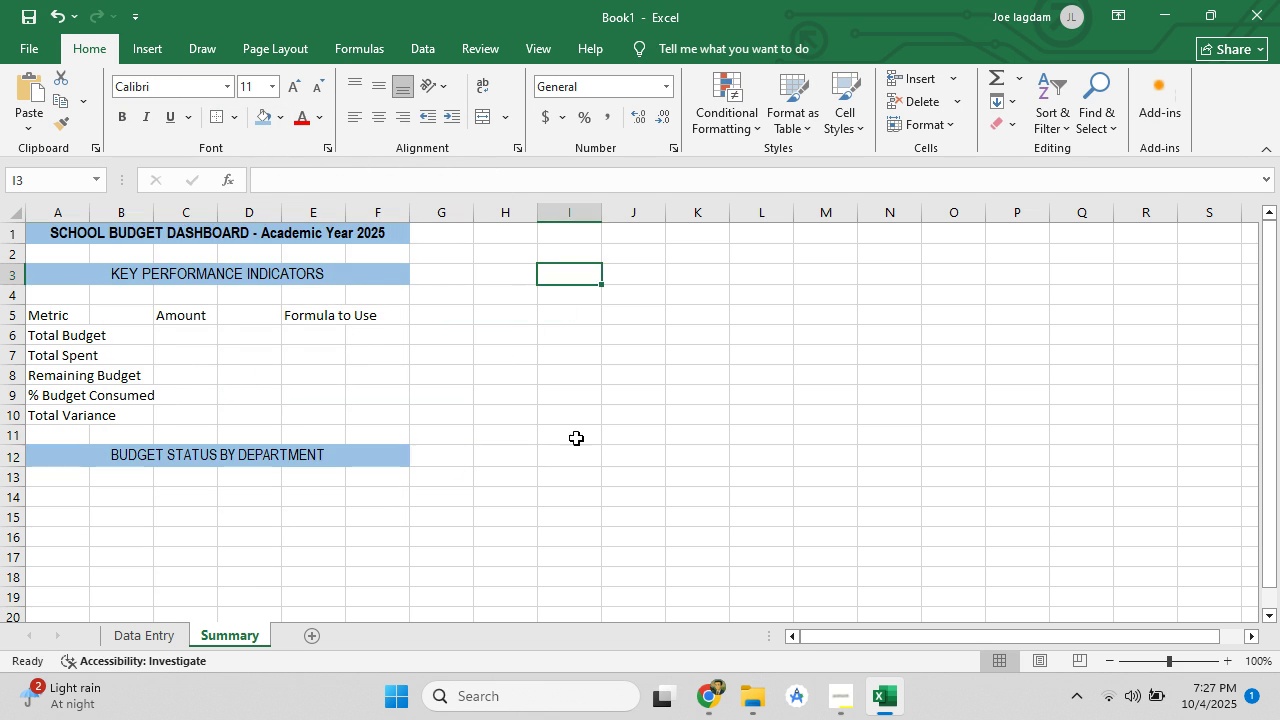 
scroll: coordinate [568, 441], scroll_direction: none, amount: 0.0
 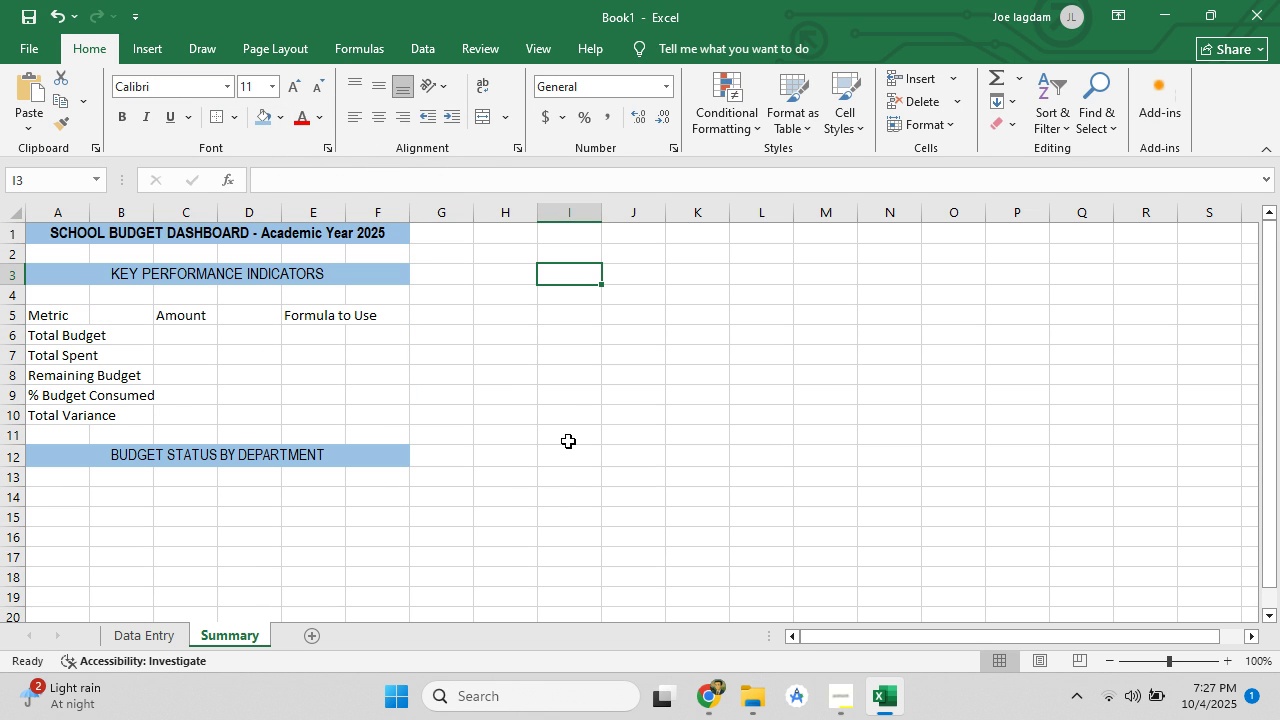 
wait(9.42)
 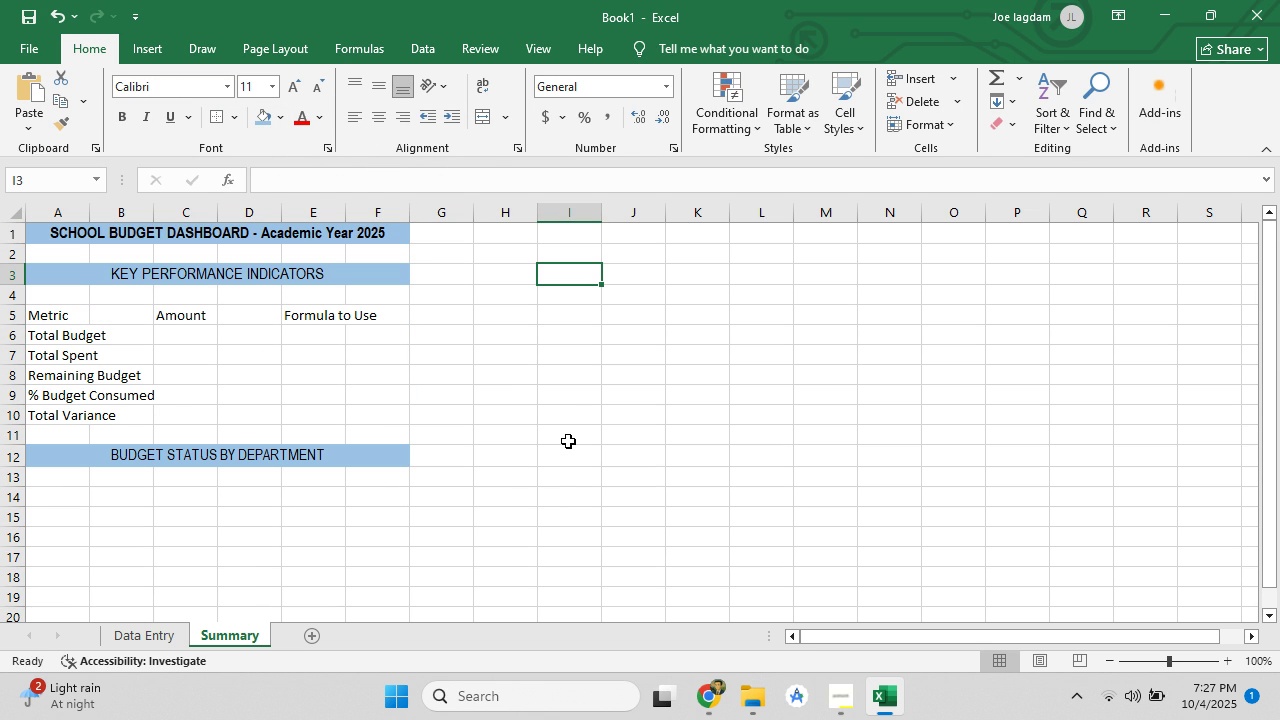 
left_click([171, 322])
 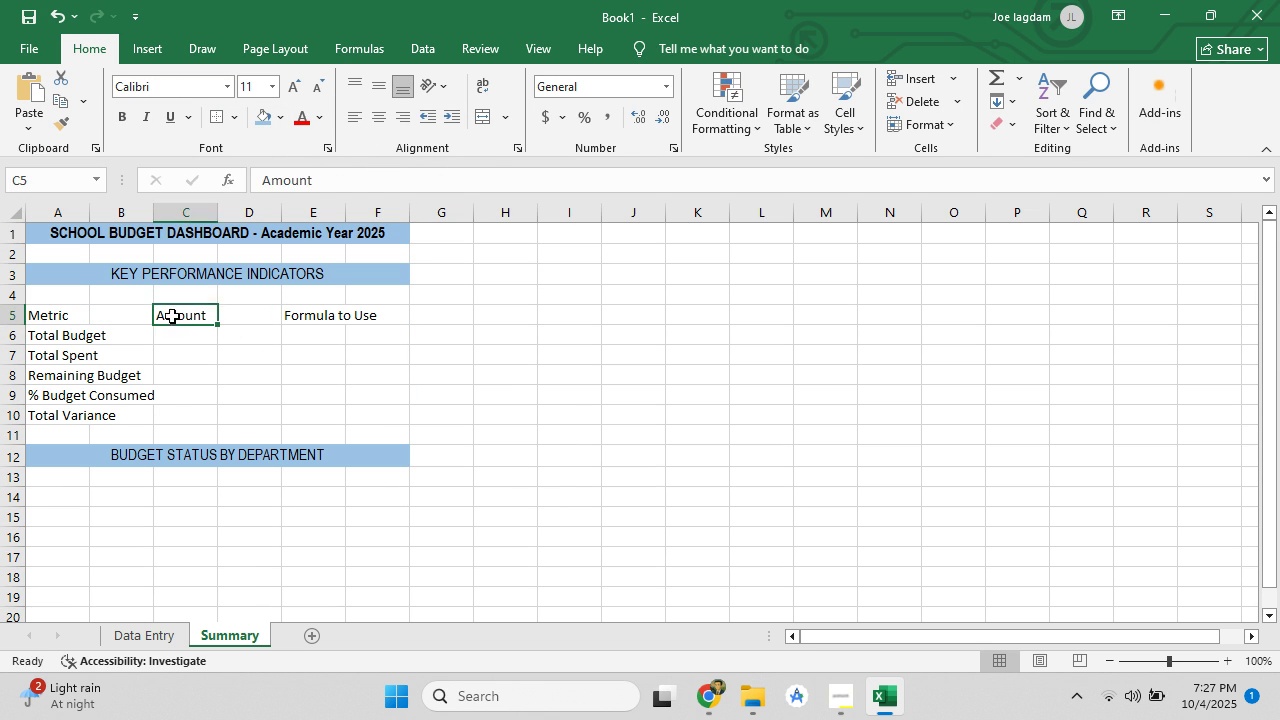 
left_click_drag(start_coordinate=[173, 314], to_coordinate=[235, 314])
 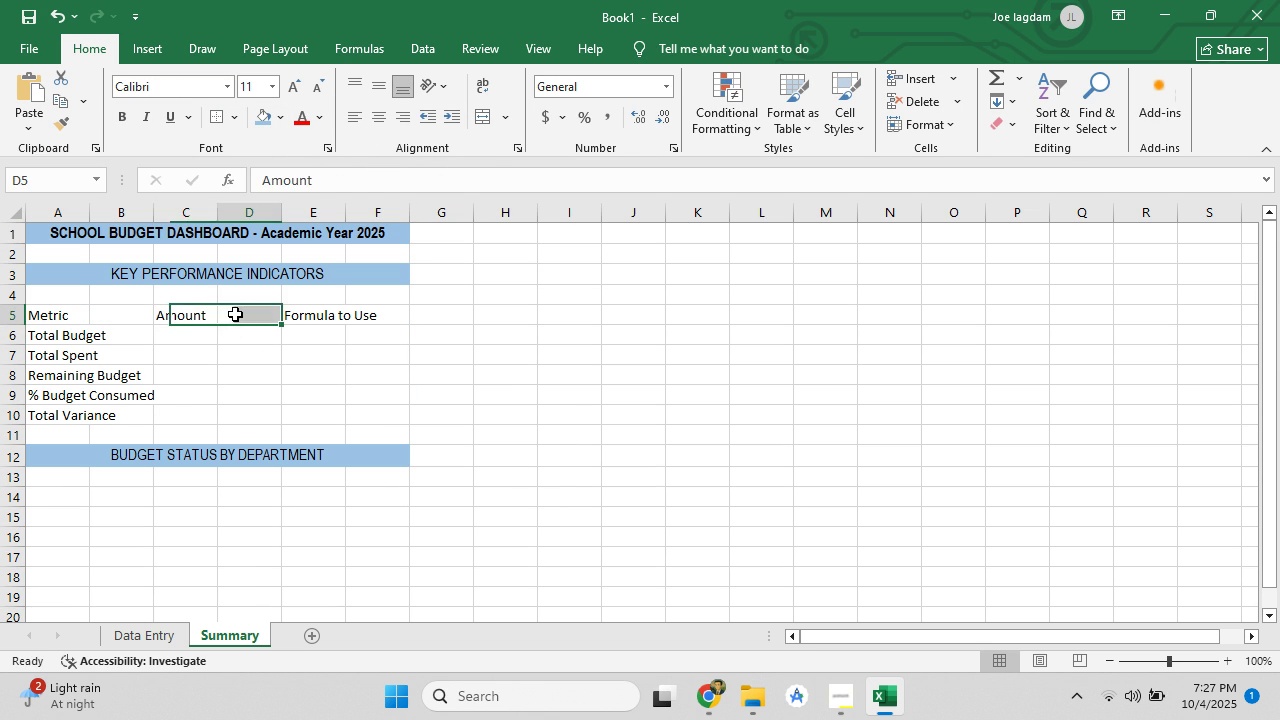 
left_click([235, 314])
 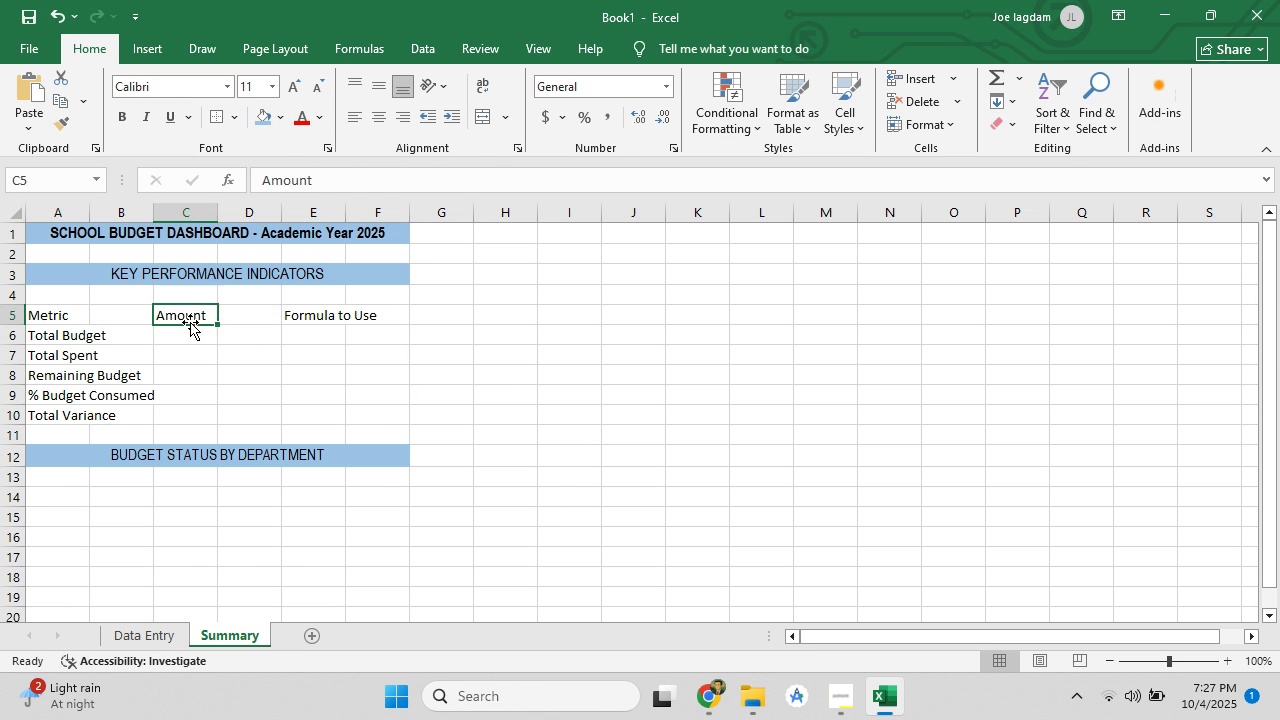 
double_click([190, 322])
 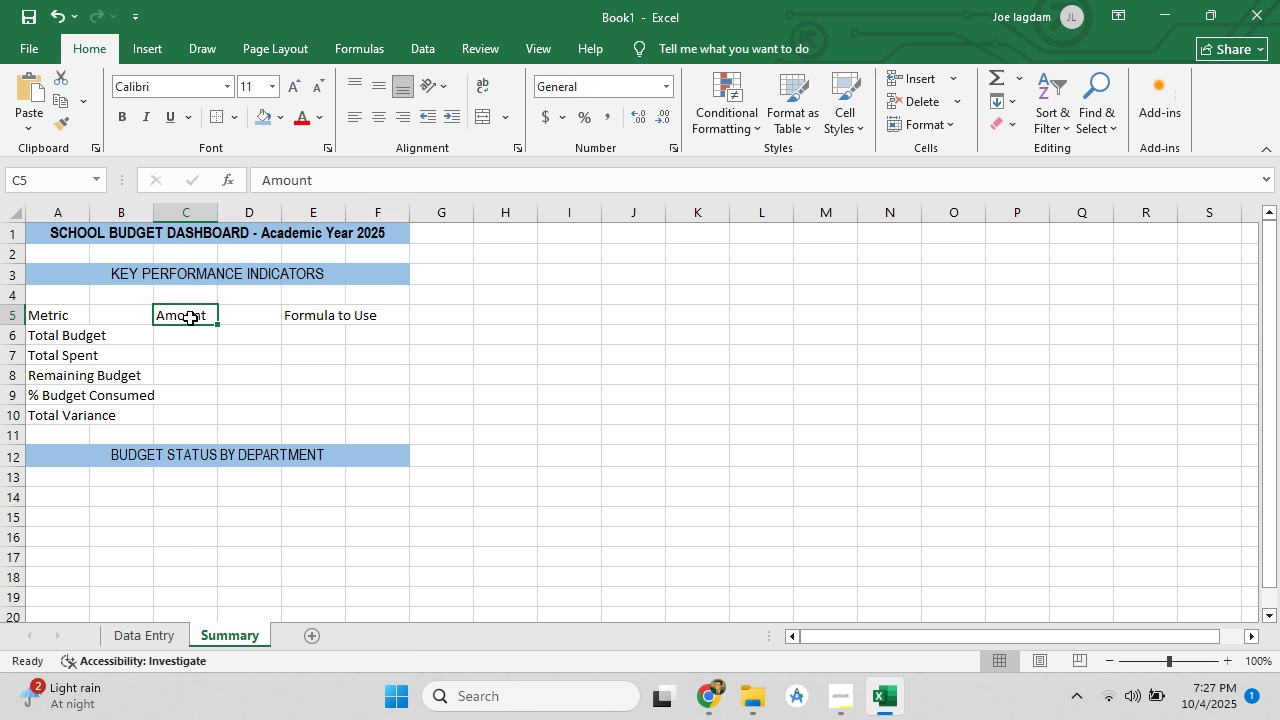 
right_click([190, 318])
 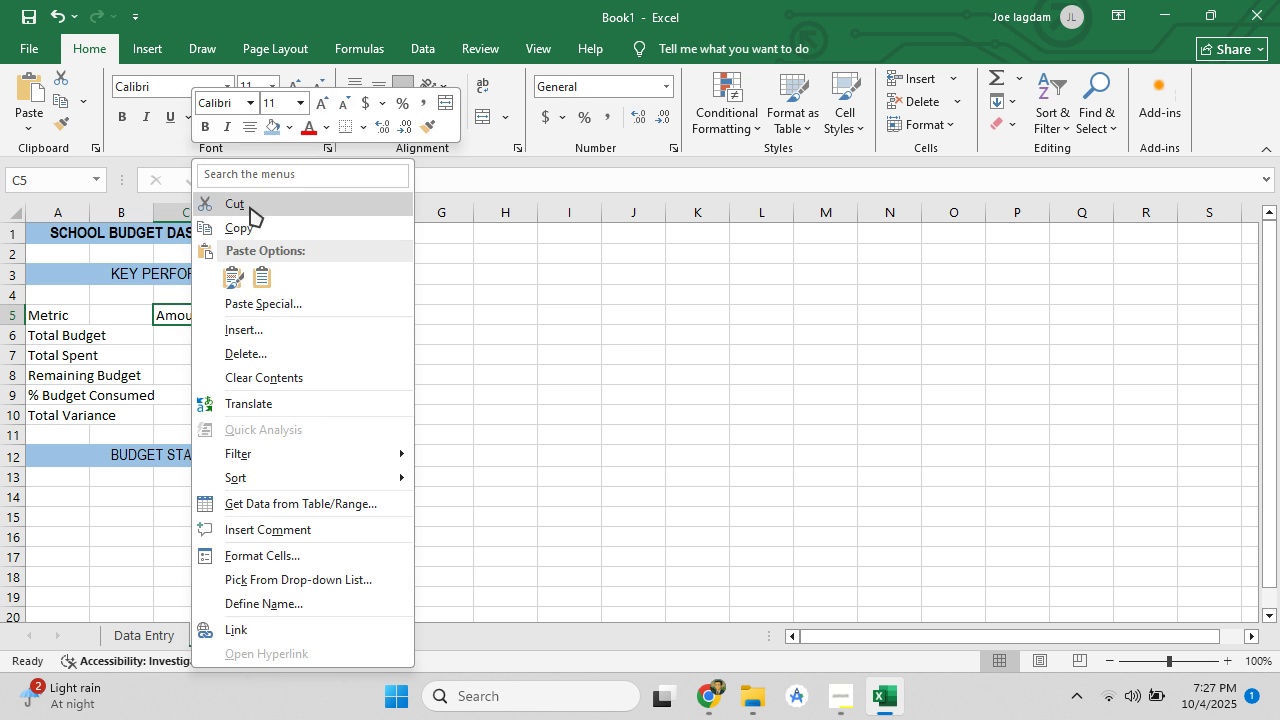 
left_click([250, 207])
 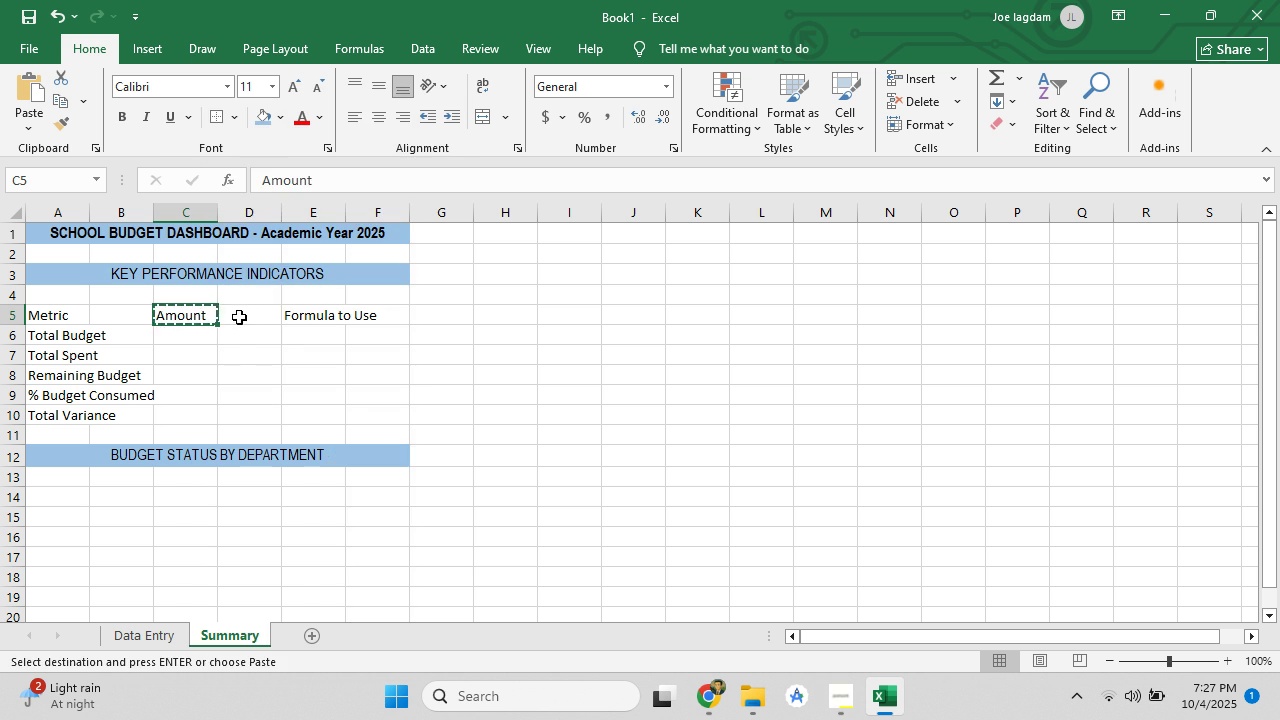 
left_click([239, 317])
 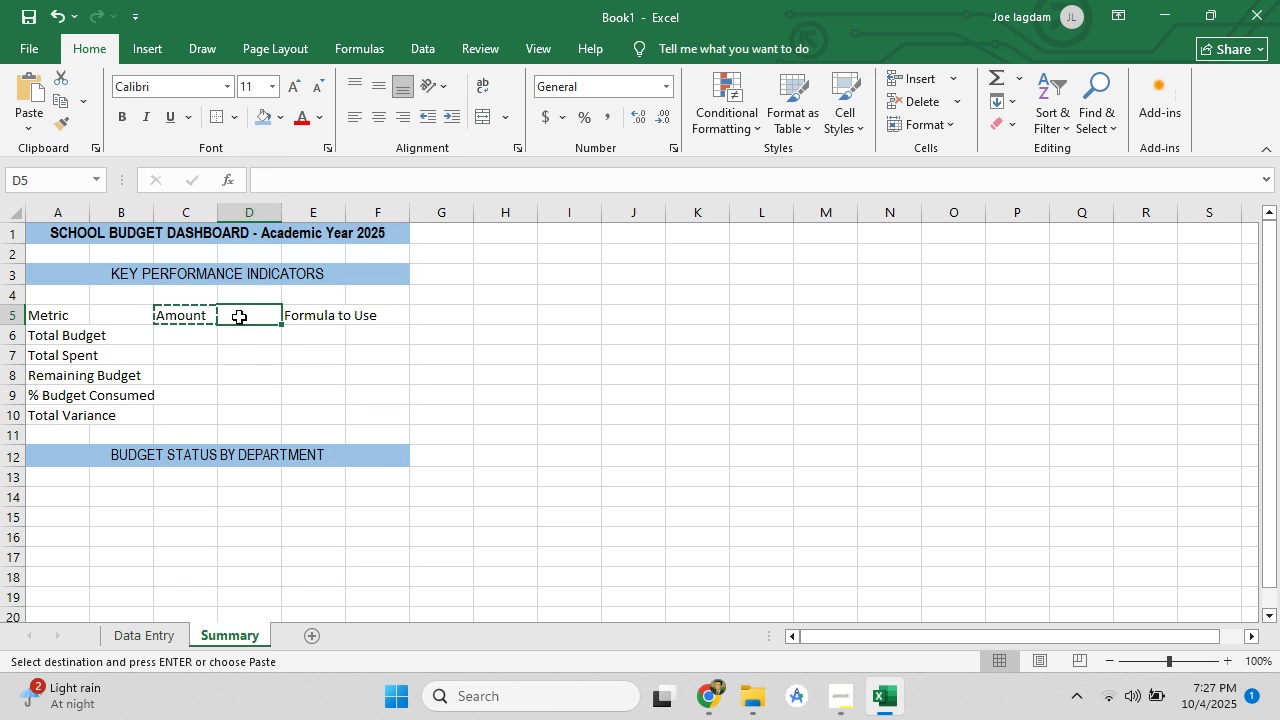 
right_click([239, 317])
 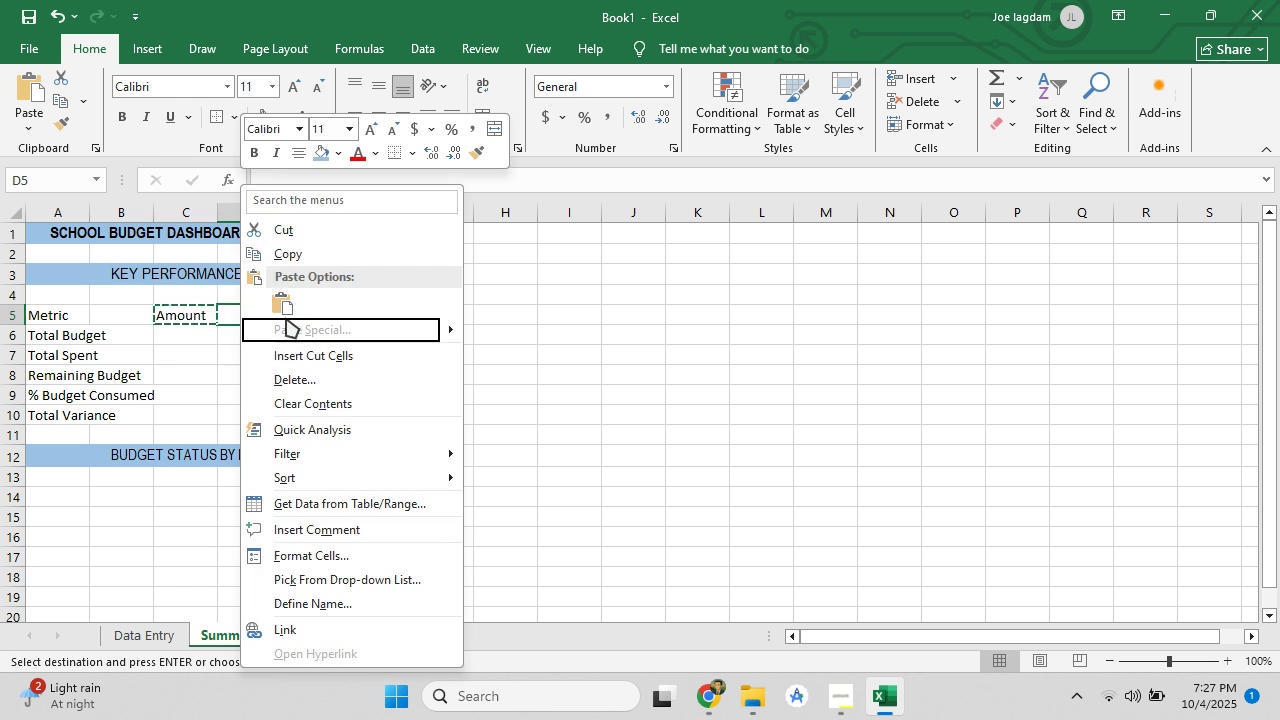 
left_click([285, 310])
 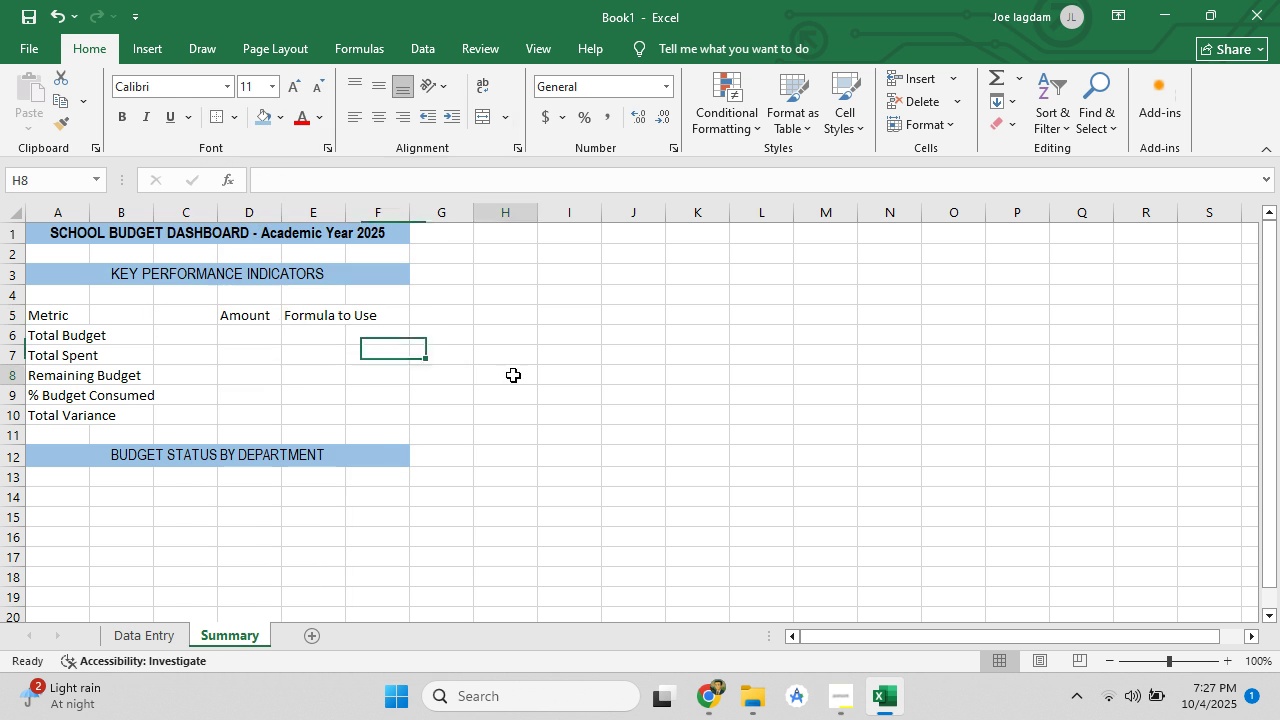 
left_click([513, 375])
 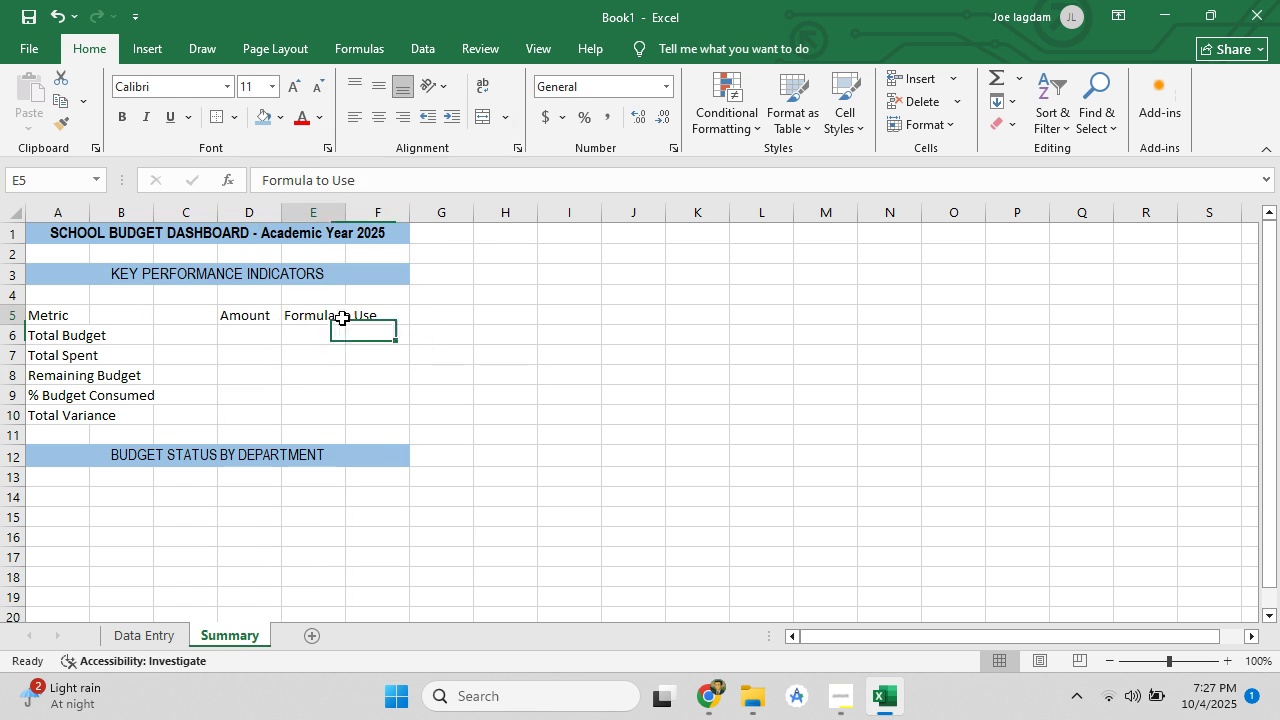 
left_click([342, 318])
 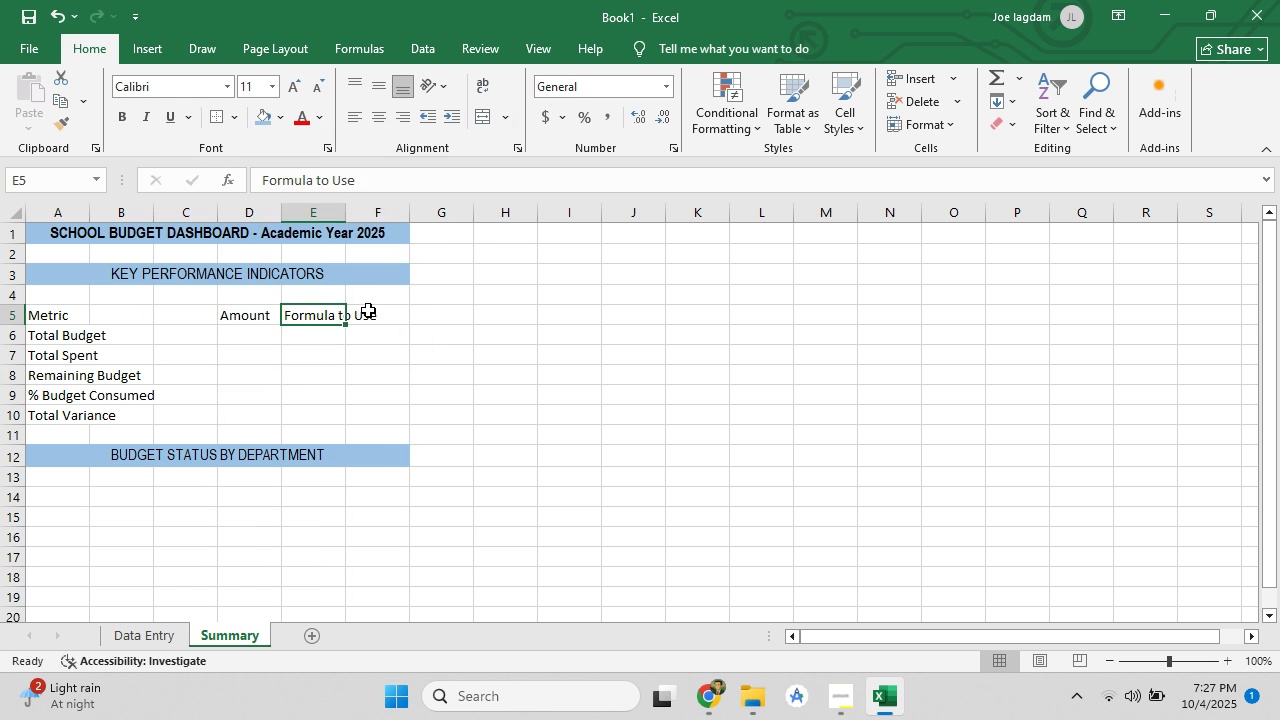 
left_click([368, 310])
 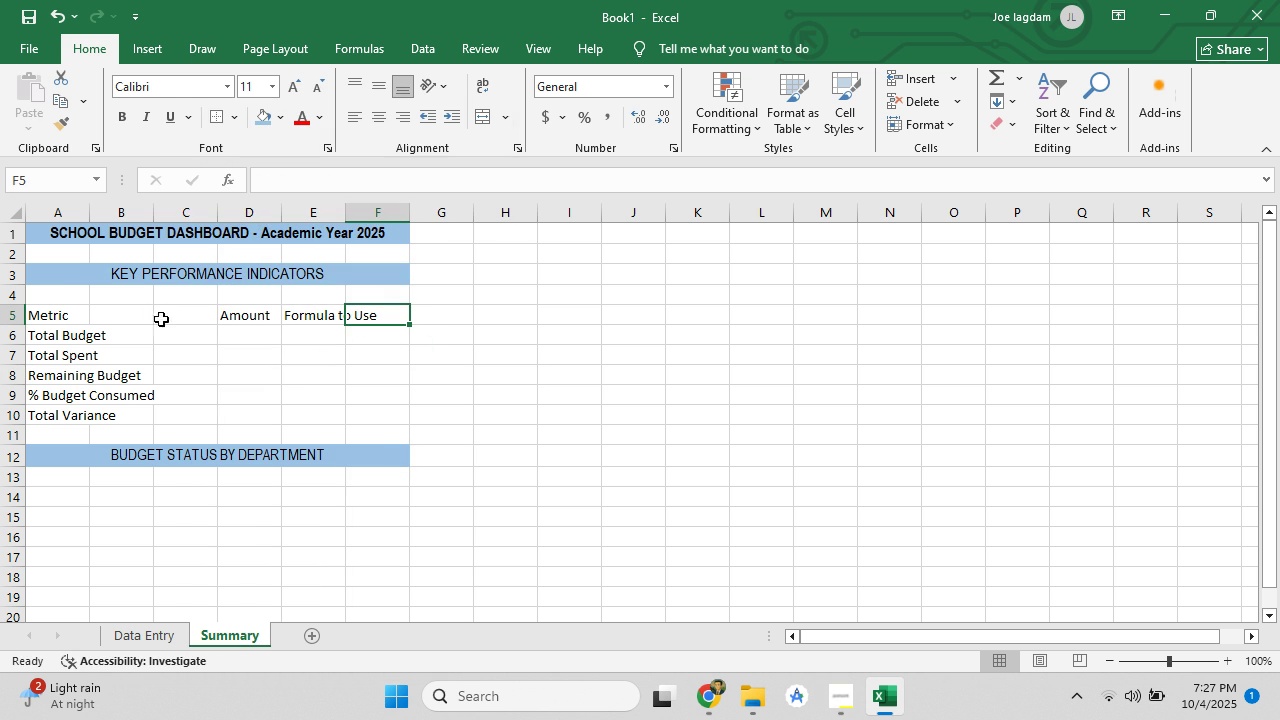 
left_click_drag(start_coordinate=[61, 316], to_coordinate=[197, 412])
 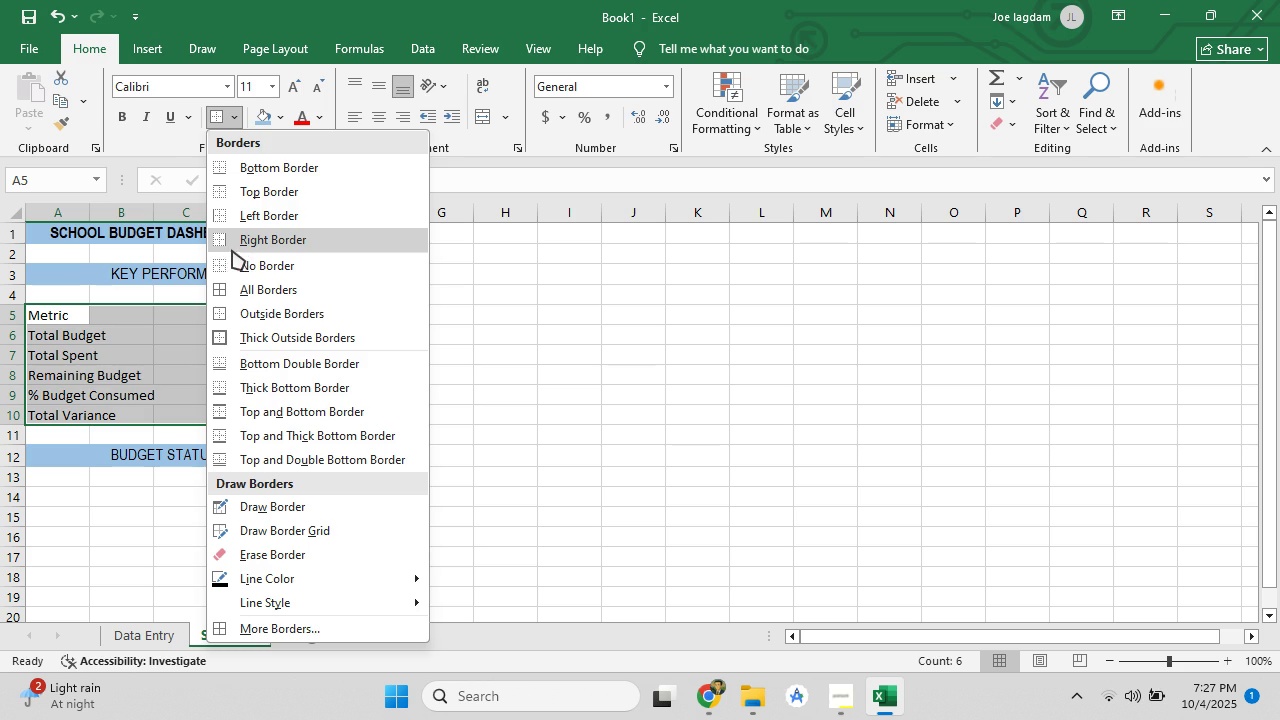 
wait(5.58)
 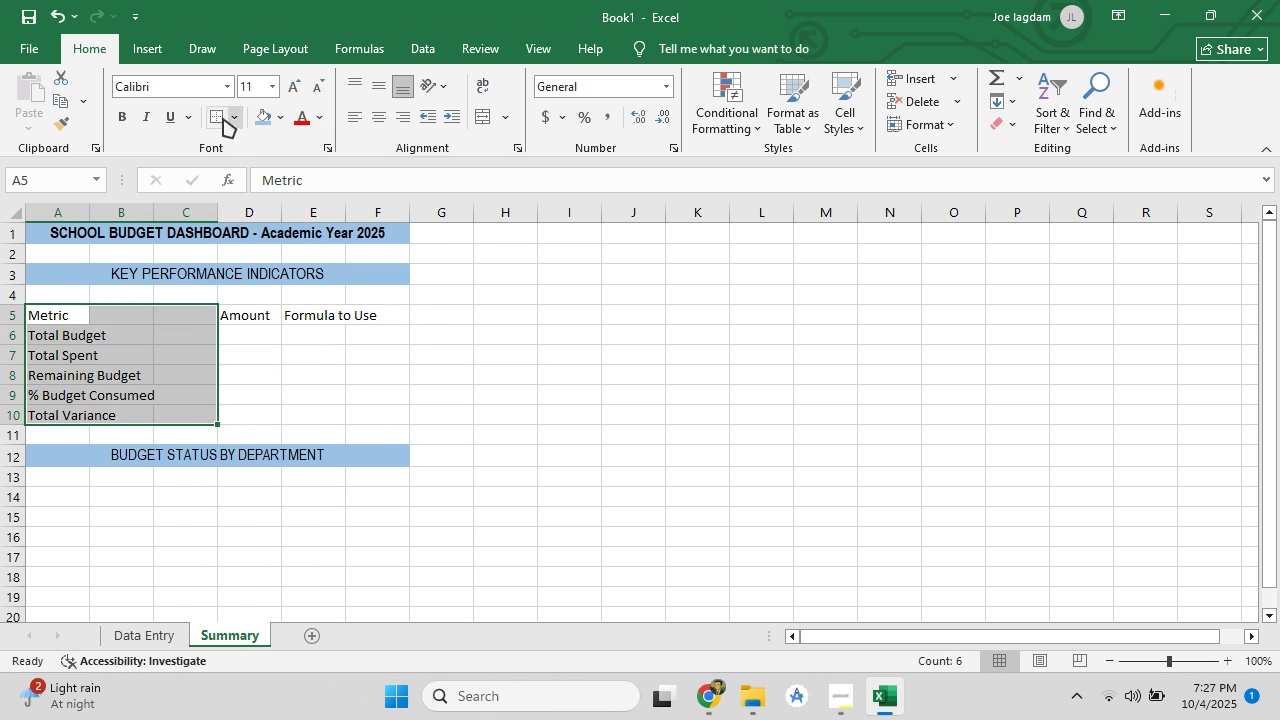 
double_click([543, 353])
 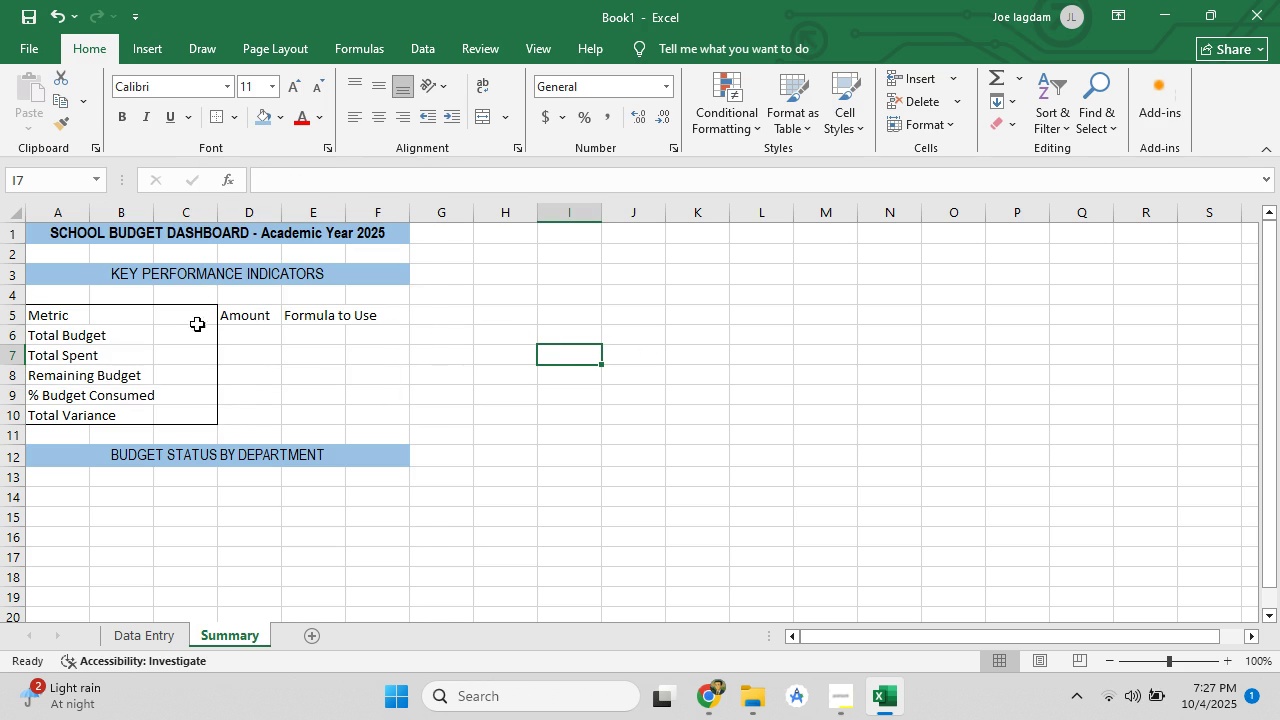 
left_click([197, 329])
 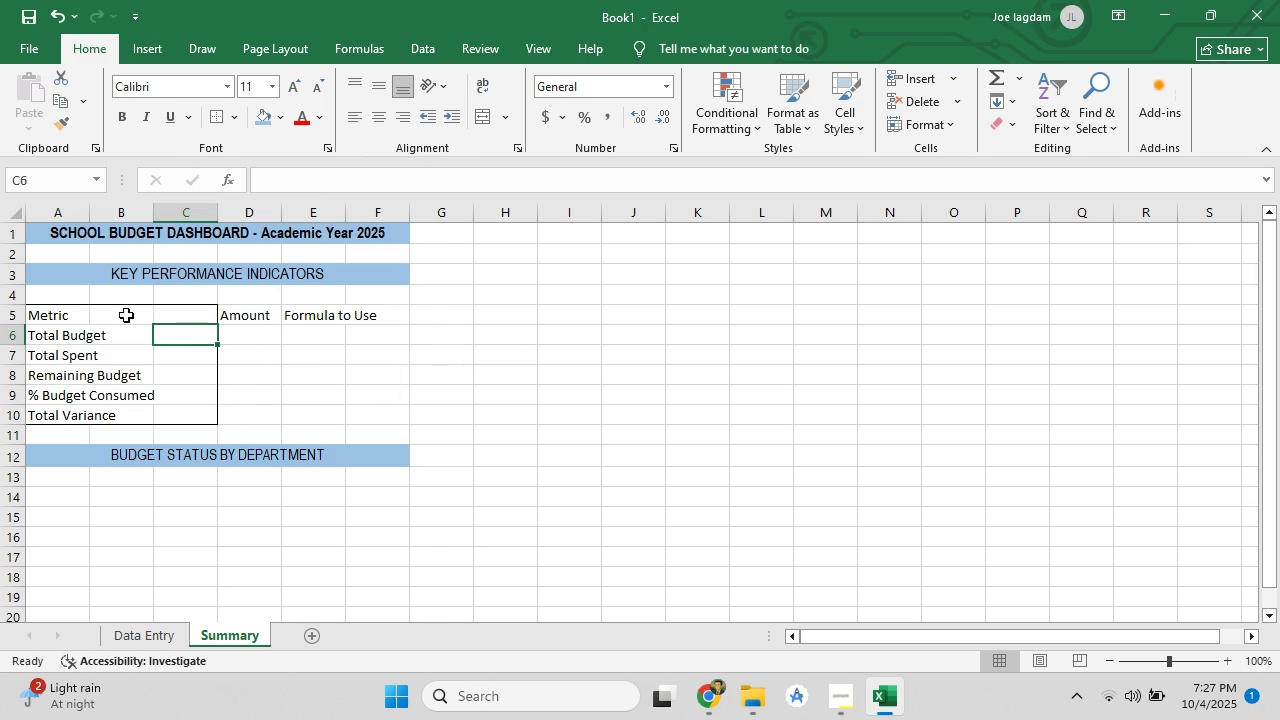 
left_click_drag(start_coordinate=[84, 315], to_coordinate=[198, 416])
 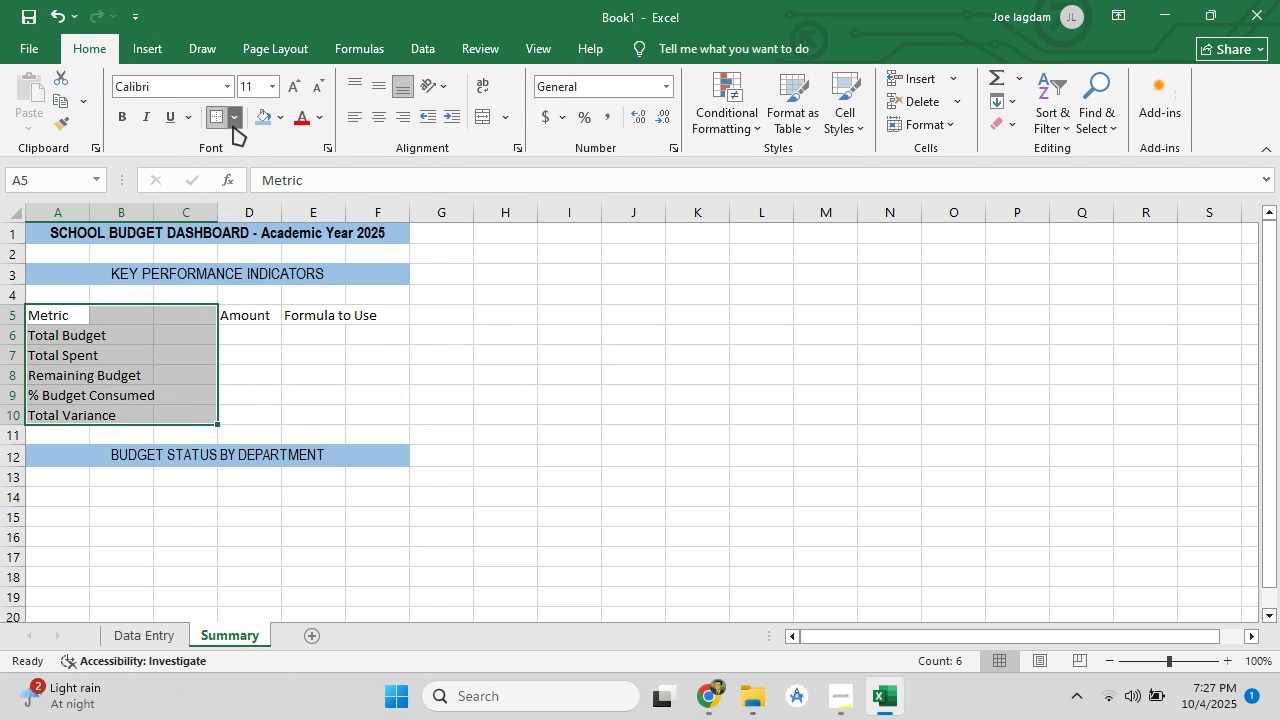 
left_click([233, 126])
 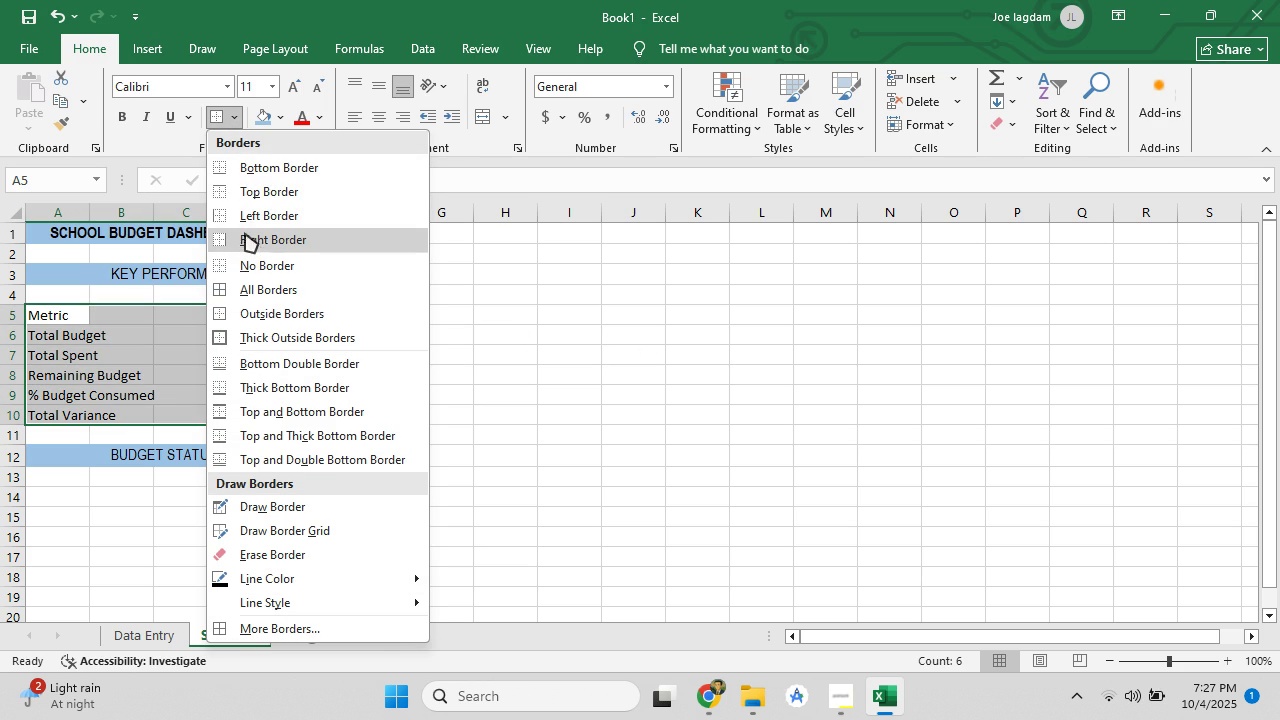 
mouse_move([232, 266])
 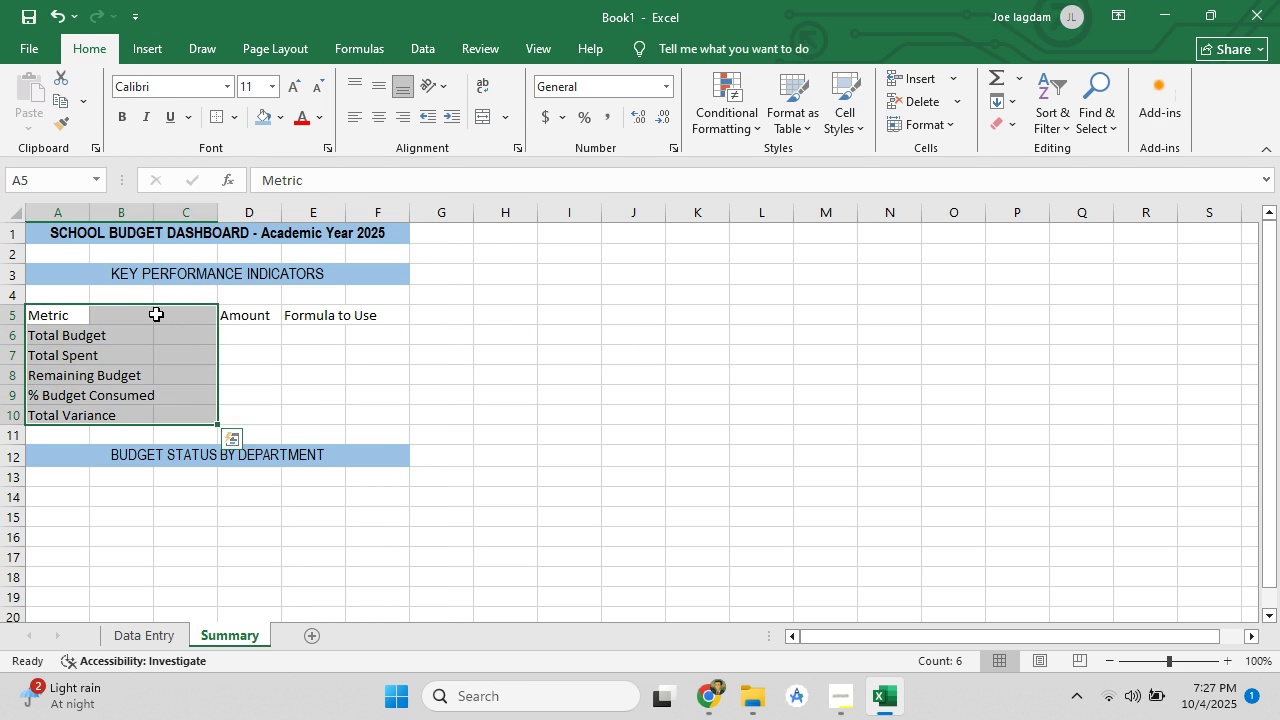 
double_click([156, 314])
 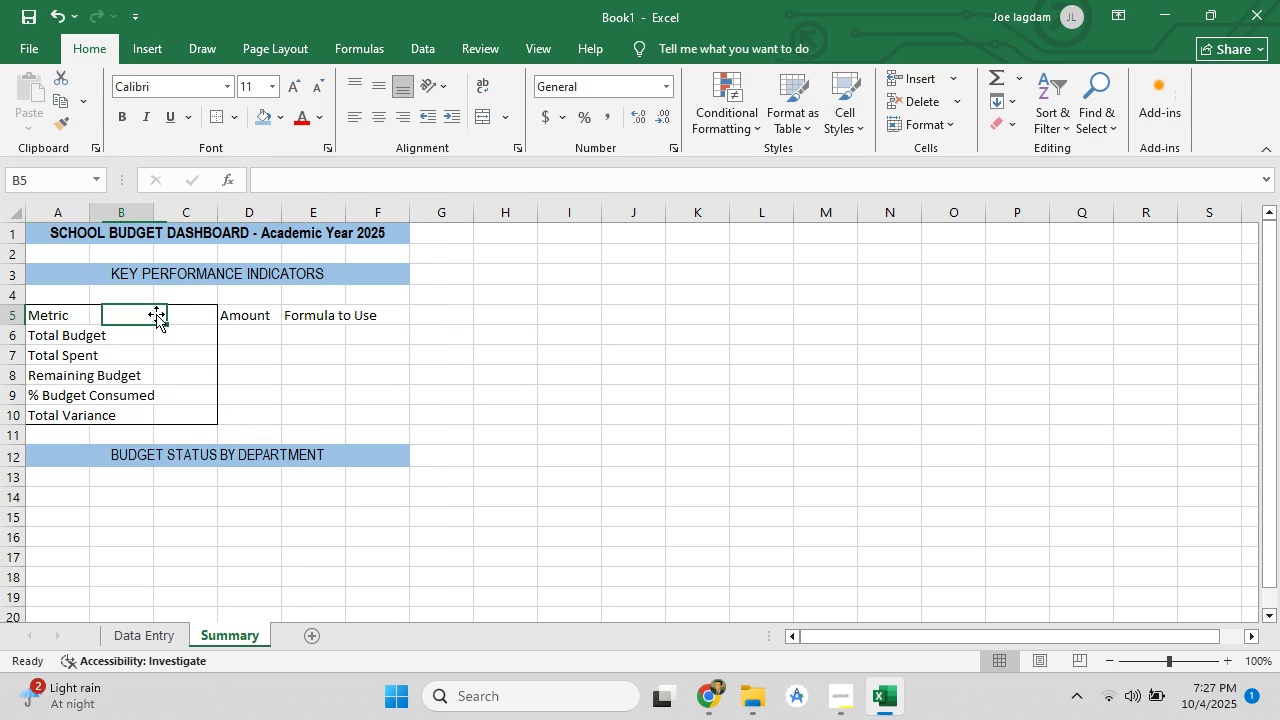 
triple_click([156, 314])
 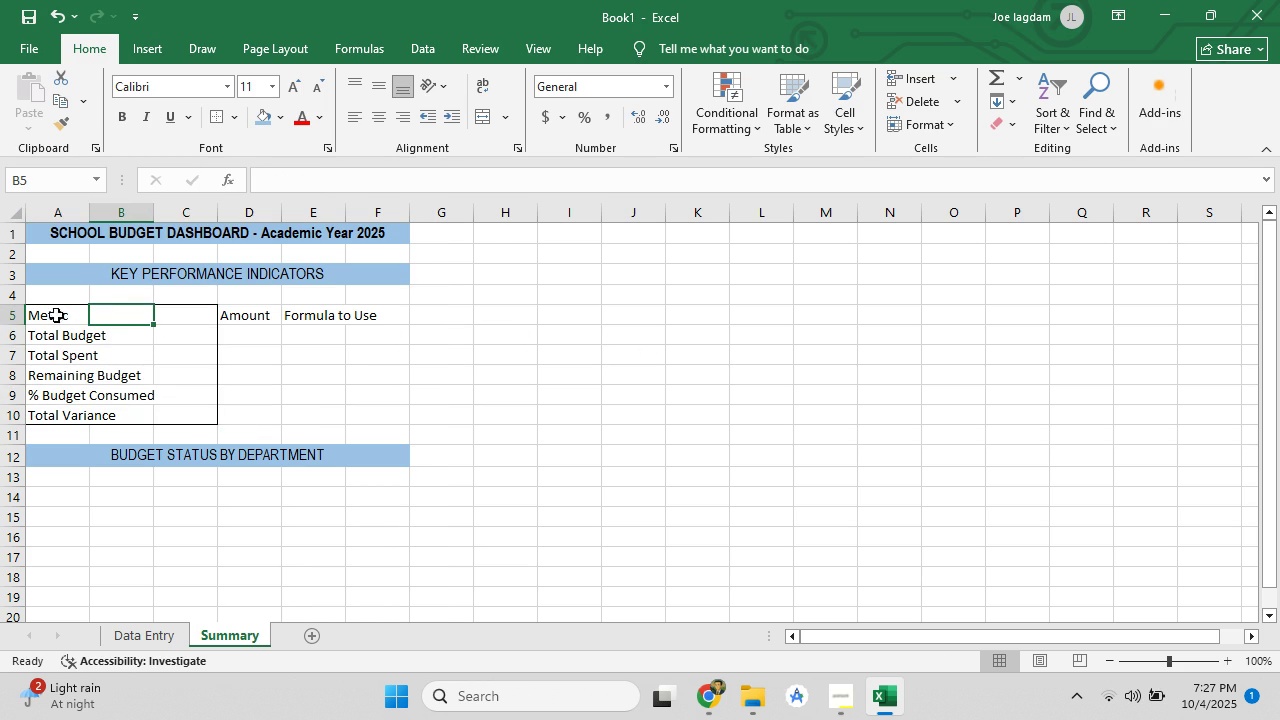 
left_click_drag(start_coordinate=[53, 315], to_coordinate=[183, 315])
 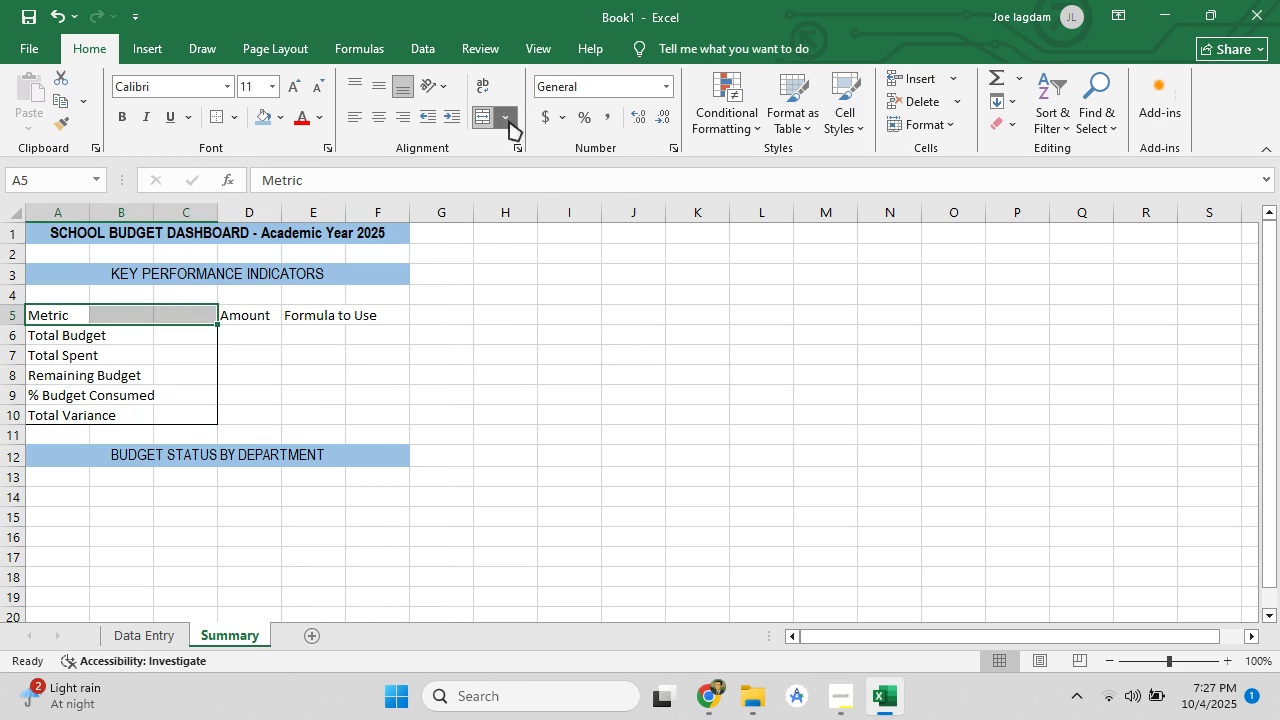 
left_click([509, 119])
 